 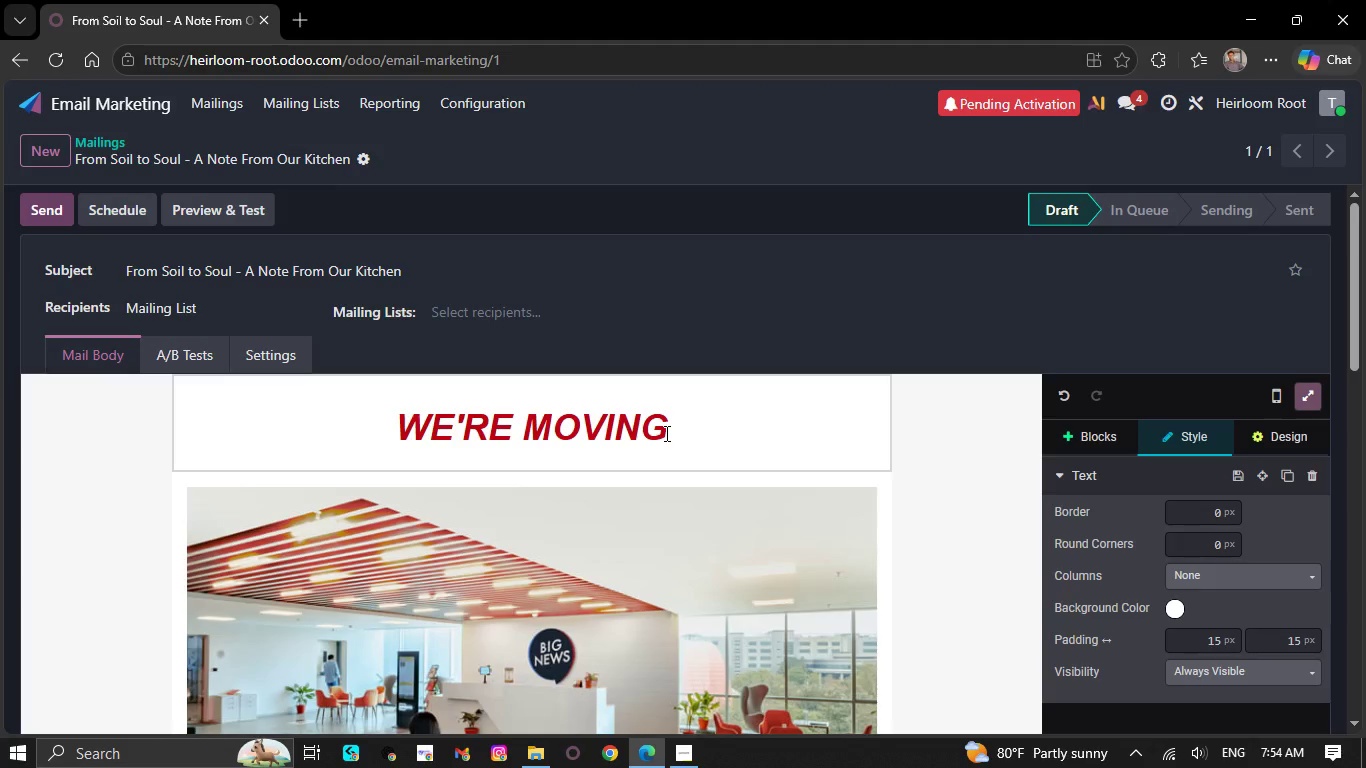 
scroll: coordinate [97, 379], scroll_direction: none, amount: 0.0
 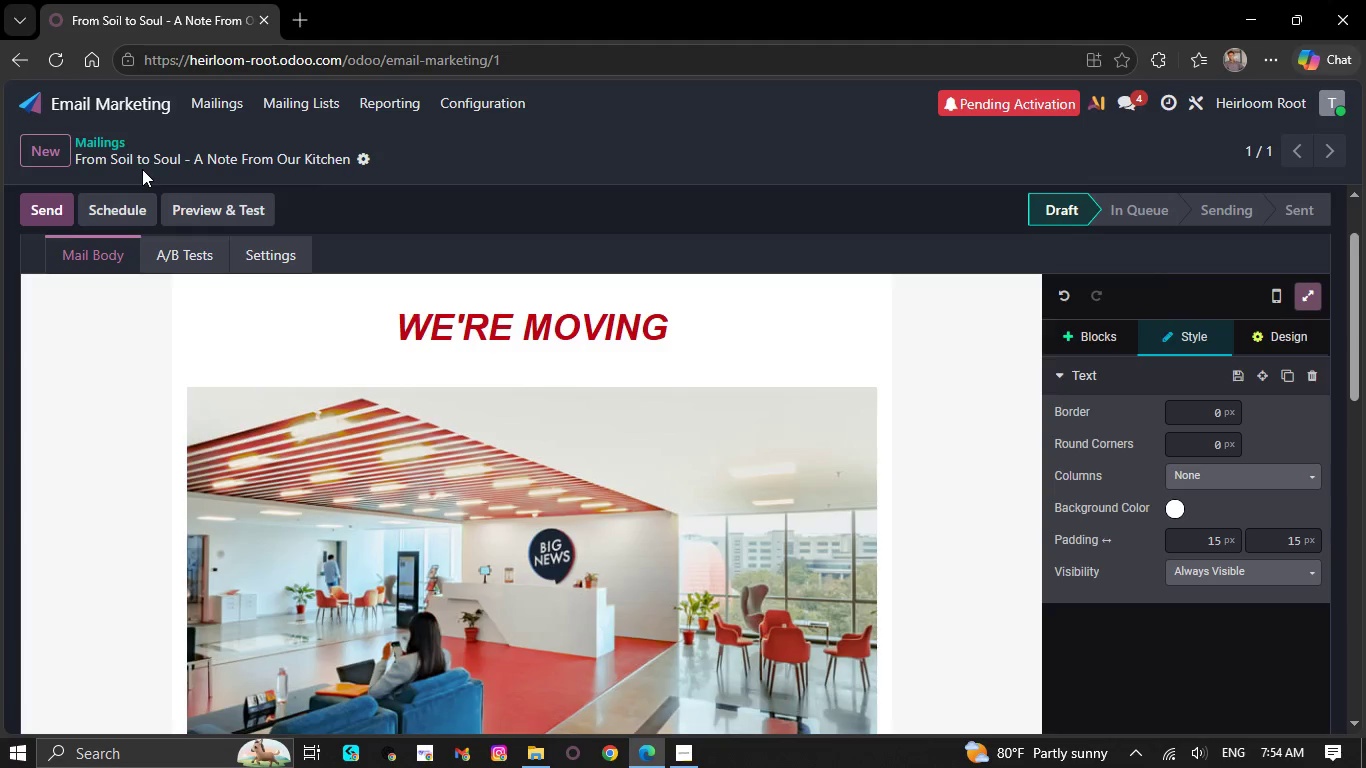 
wait(20.36)
 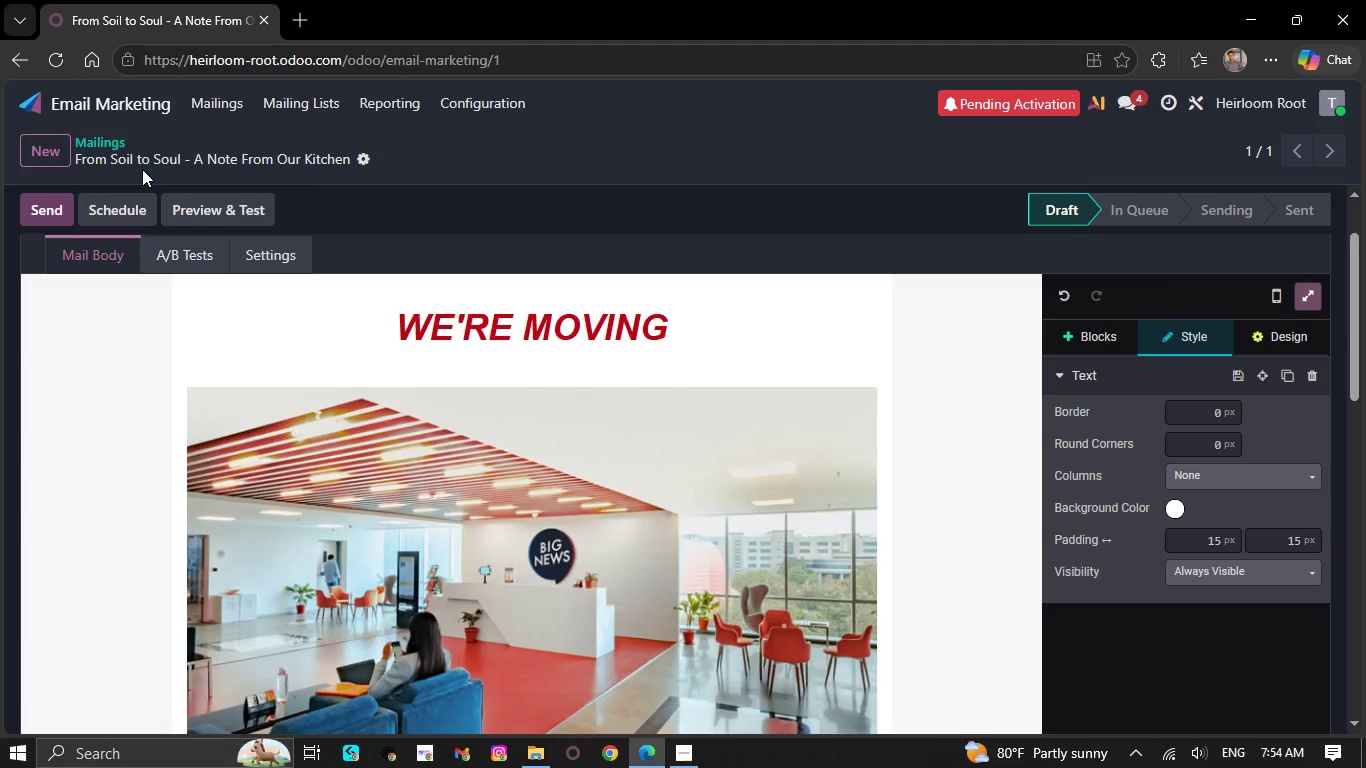 
left_click([38, 139])
 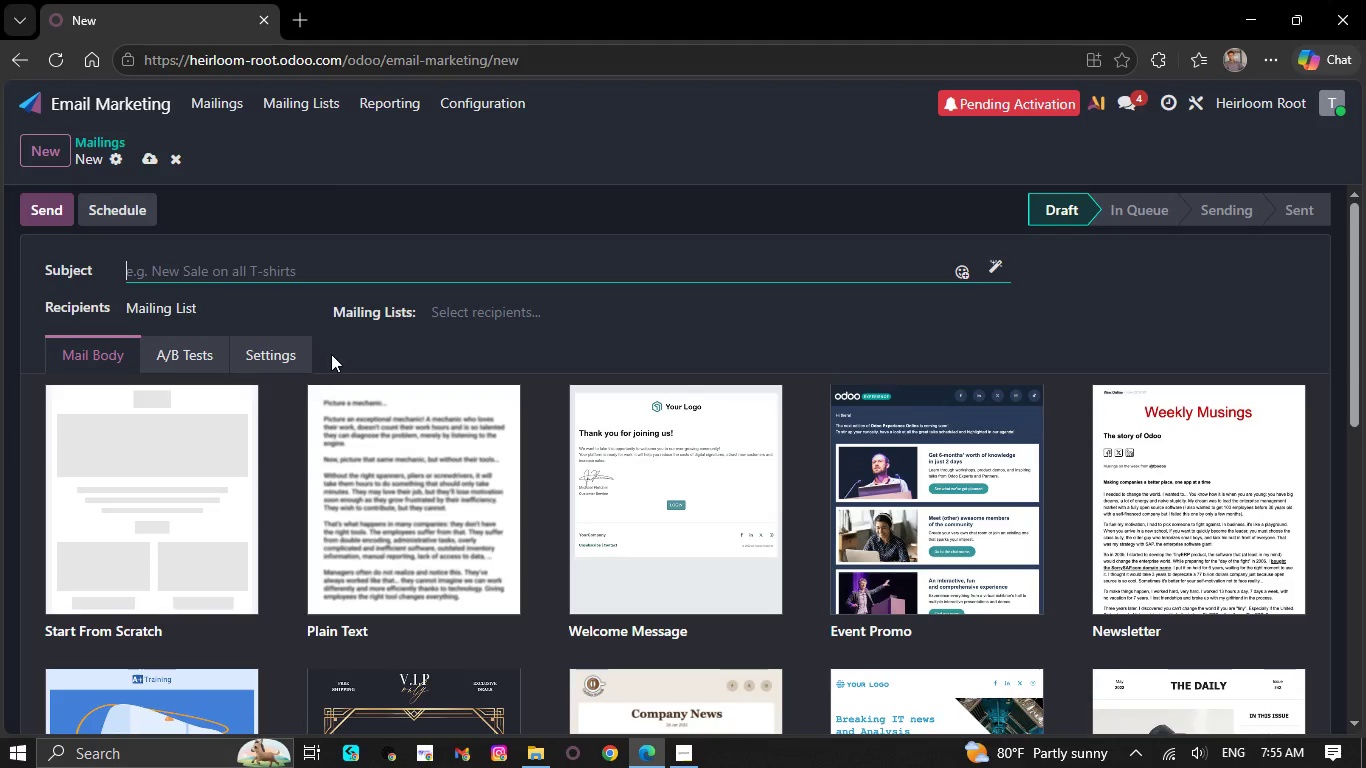 
wait(12.06)
 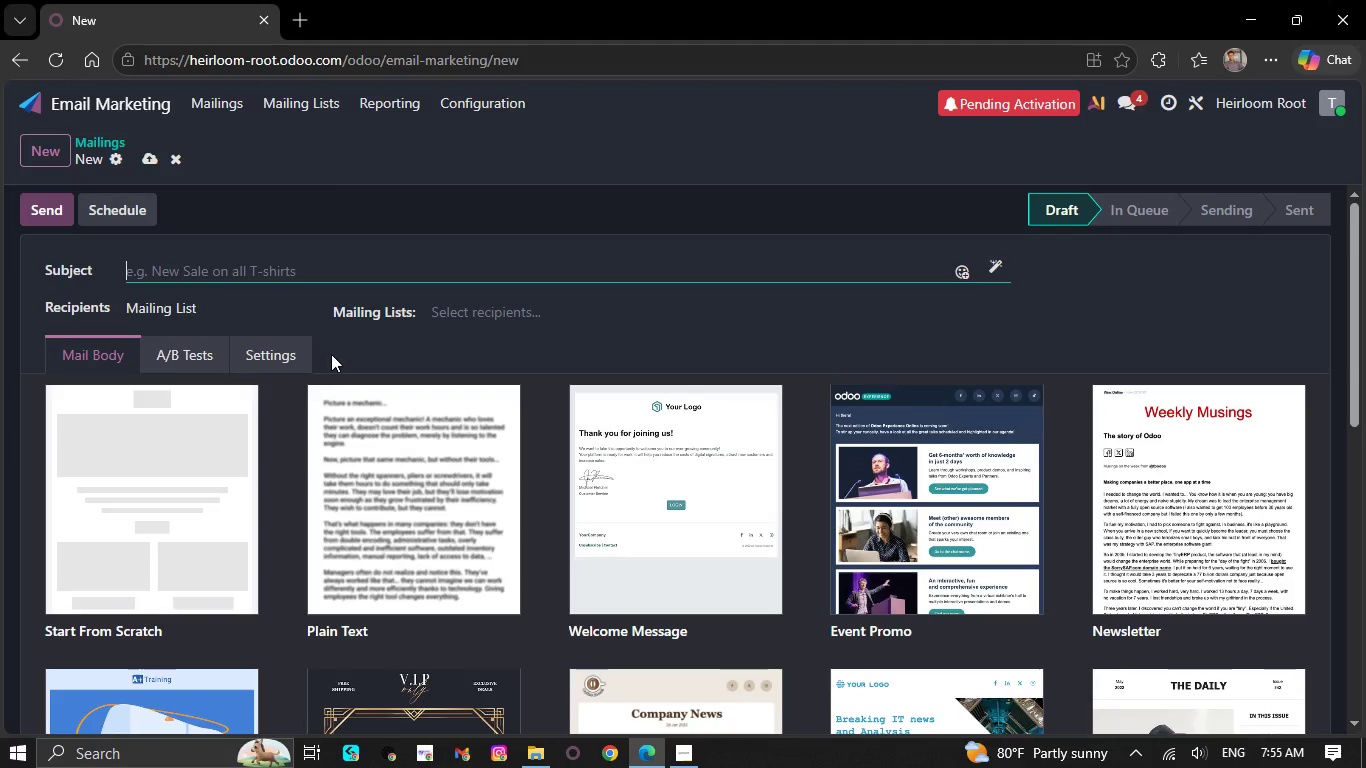 
left_click([313, 254])
 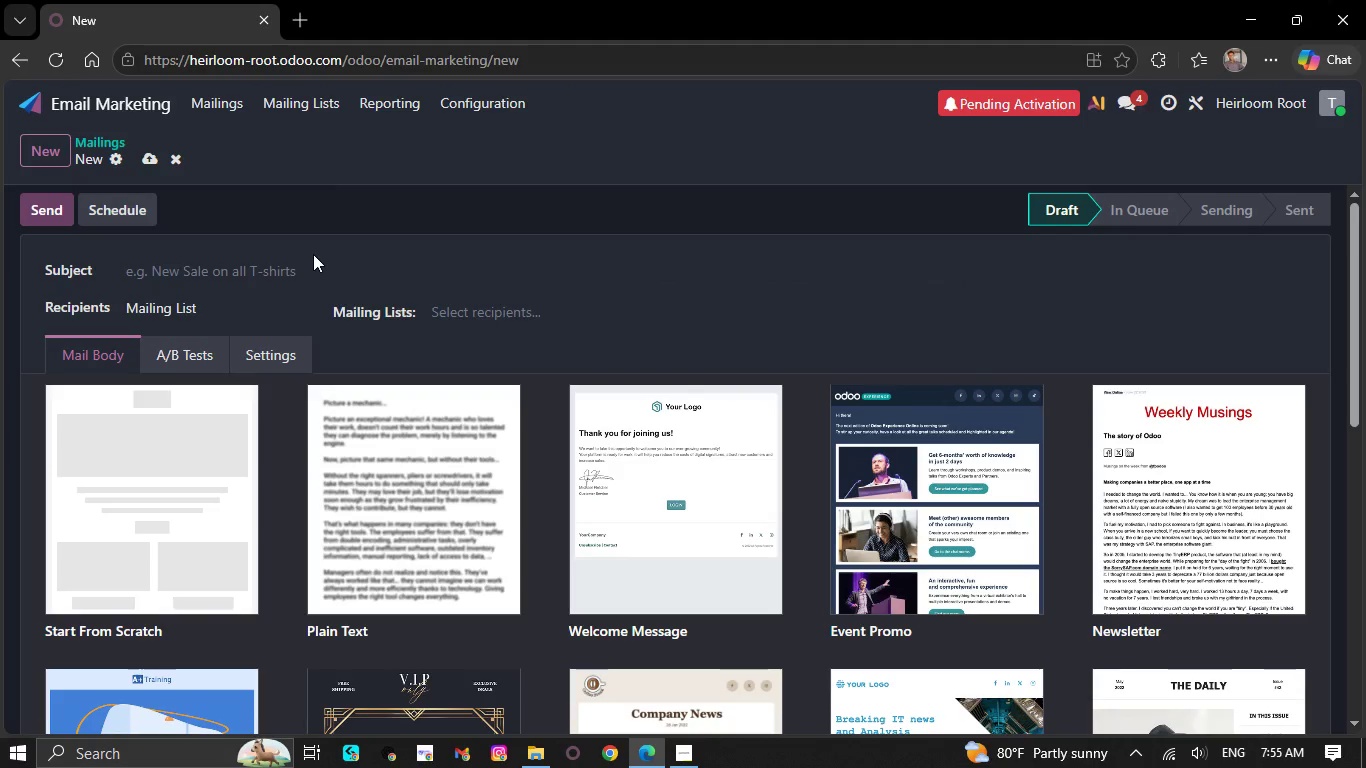 
key(CapsLock)
 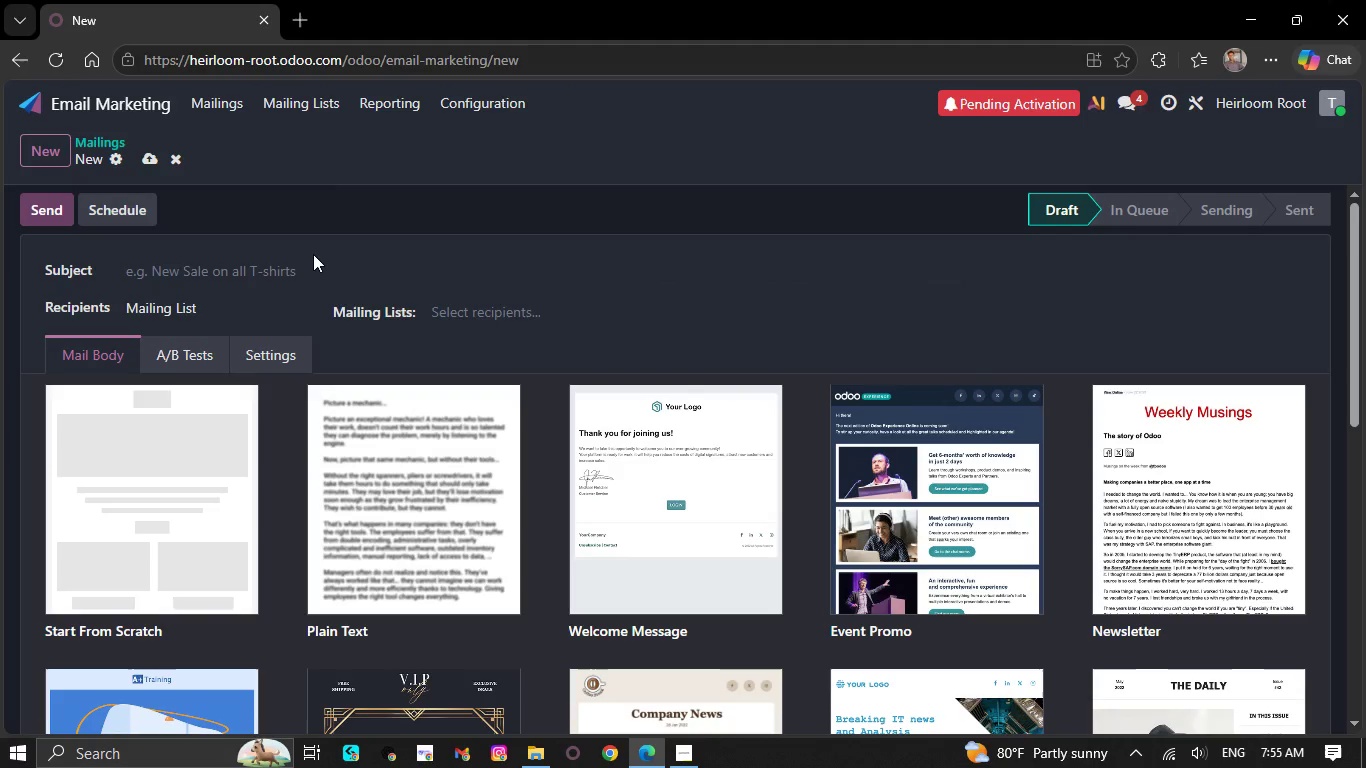 
key(A)
 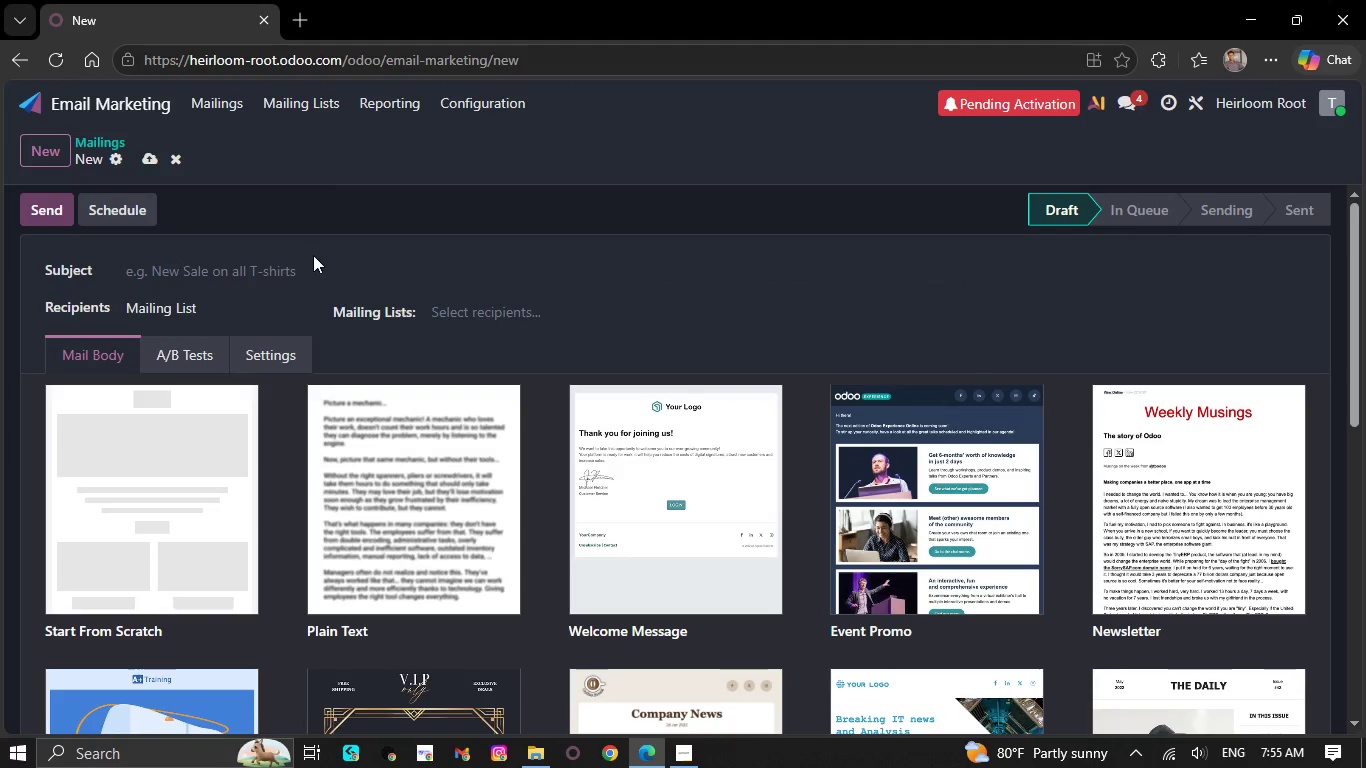 
key(CapsLock)
 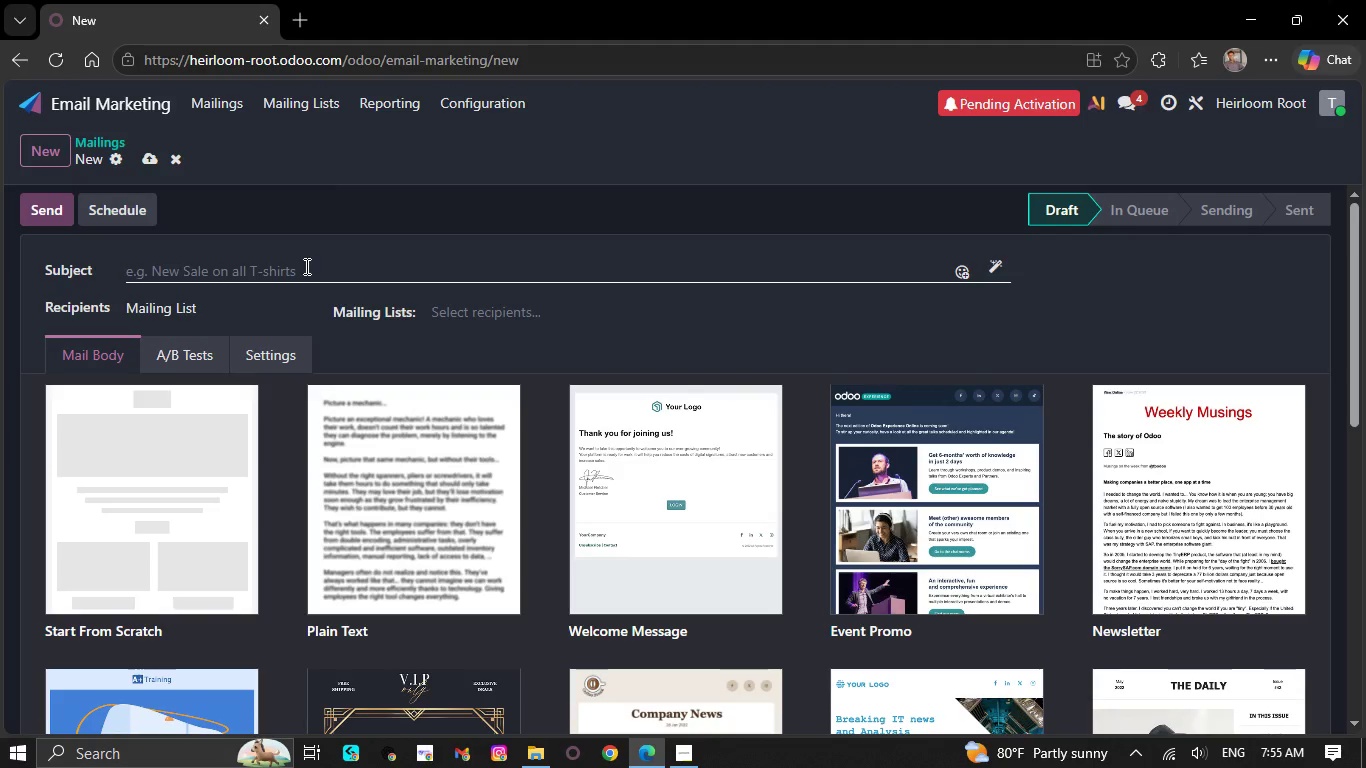 
key(CapsLock)
 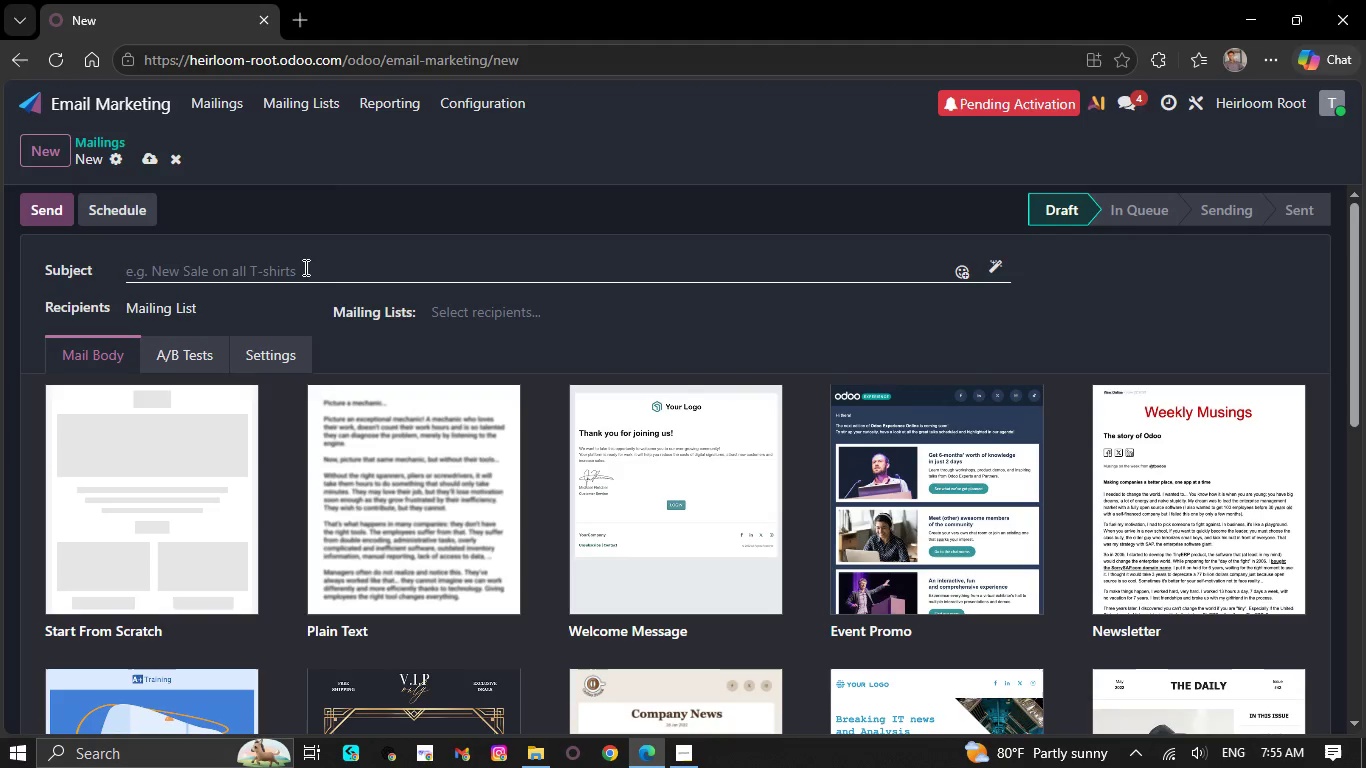 
key(A)
 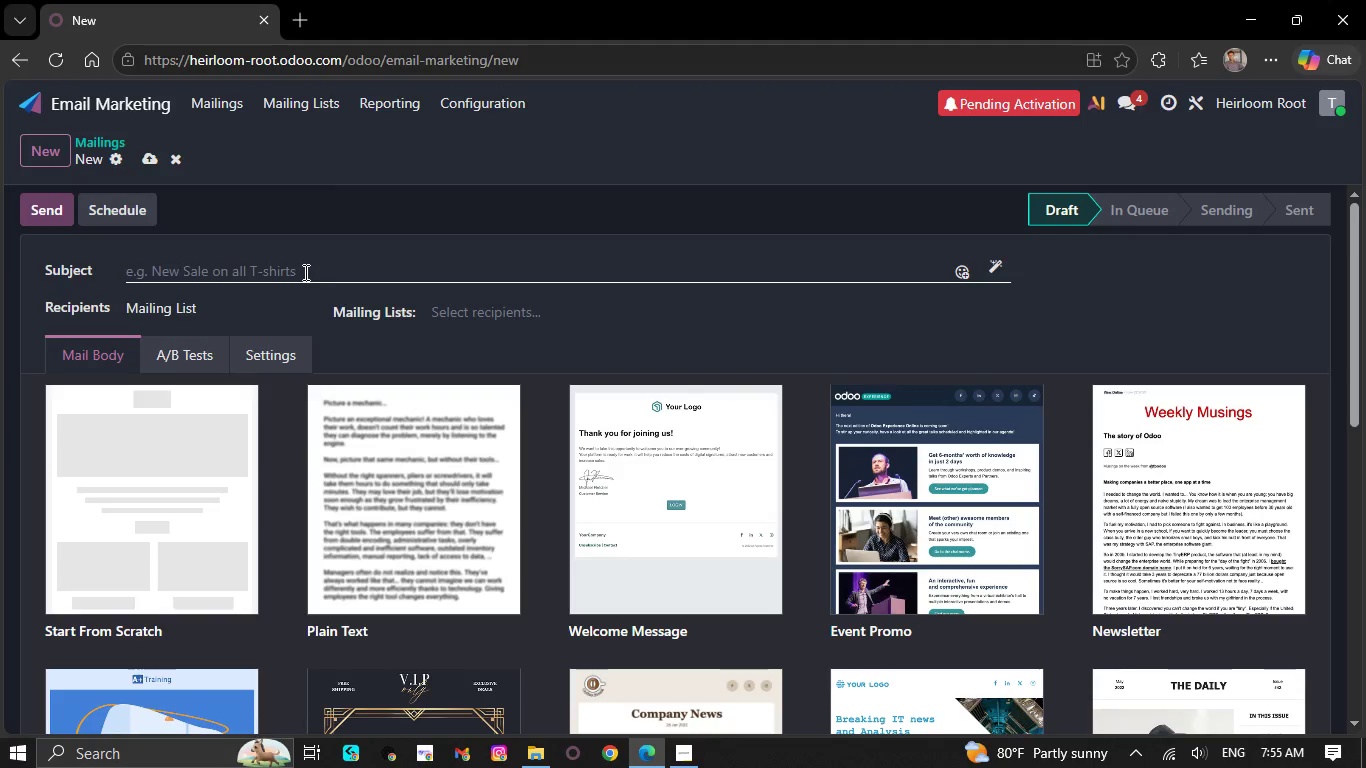 
key(CapsLock)
 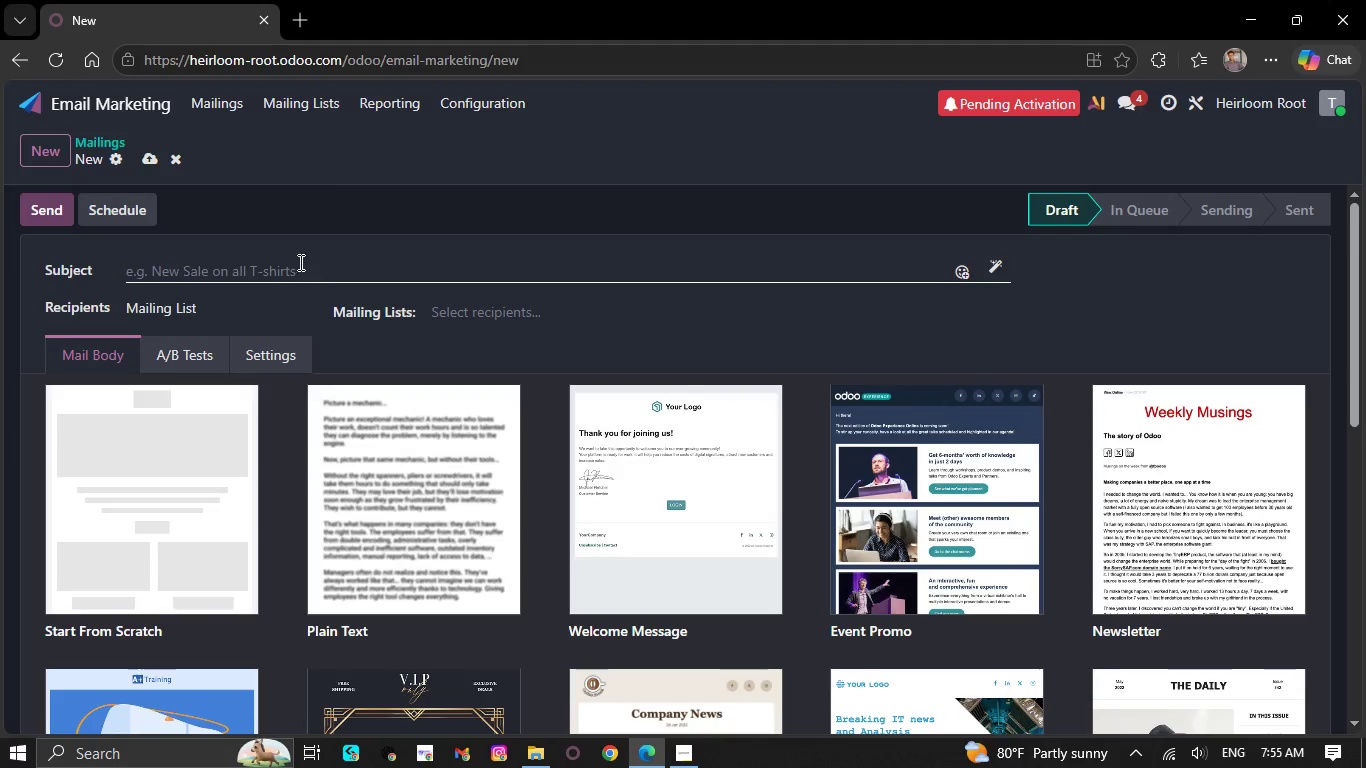 
left_click([298, 255])
 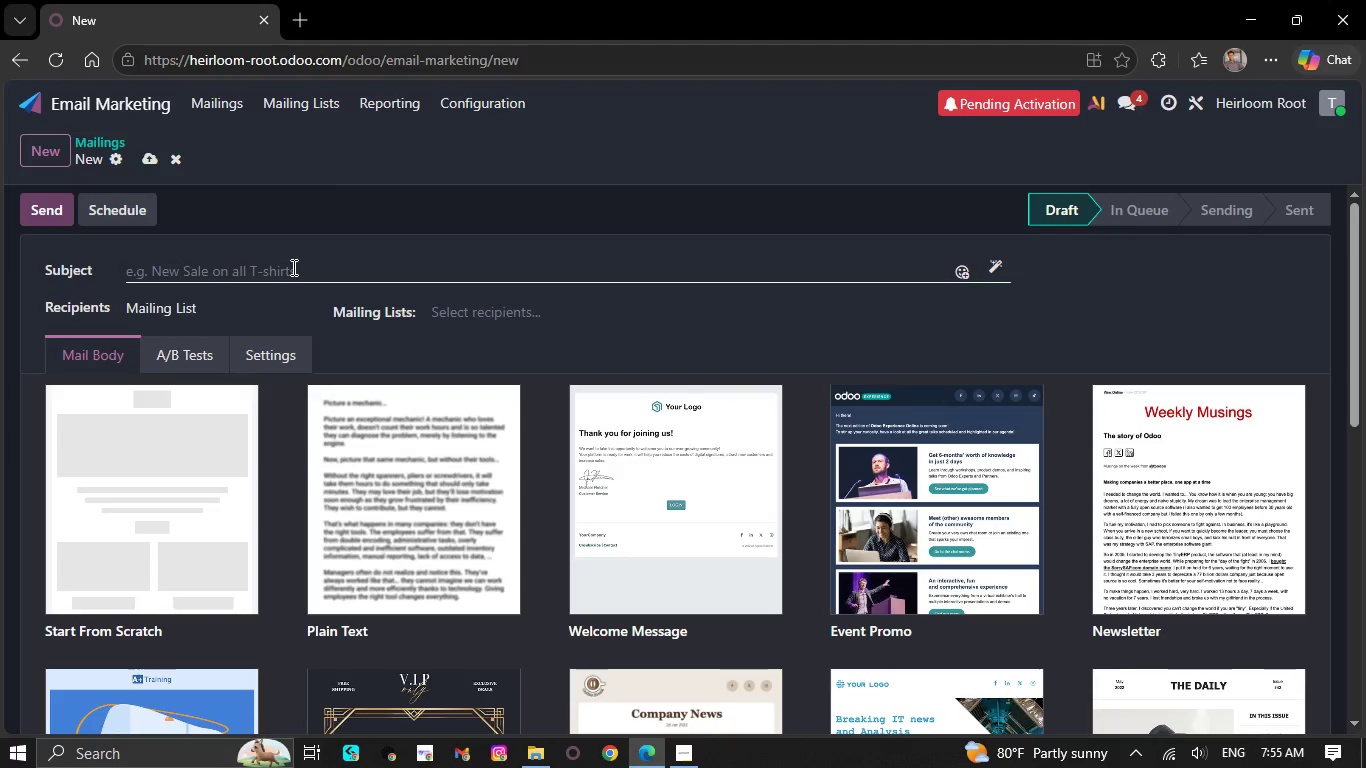 
left_click([292, 267])
 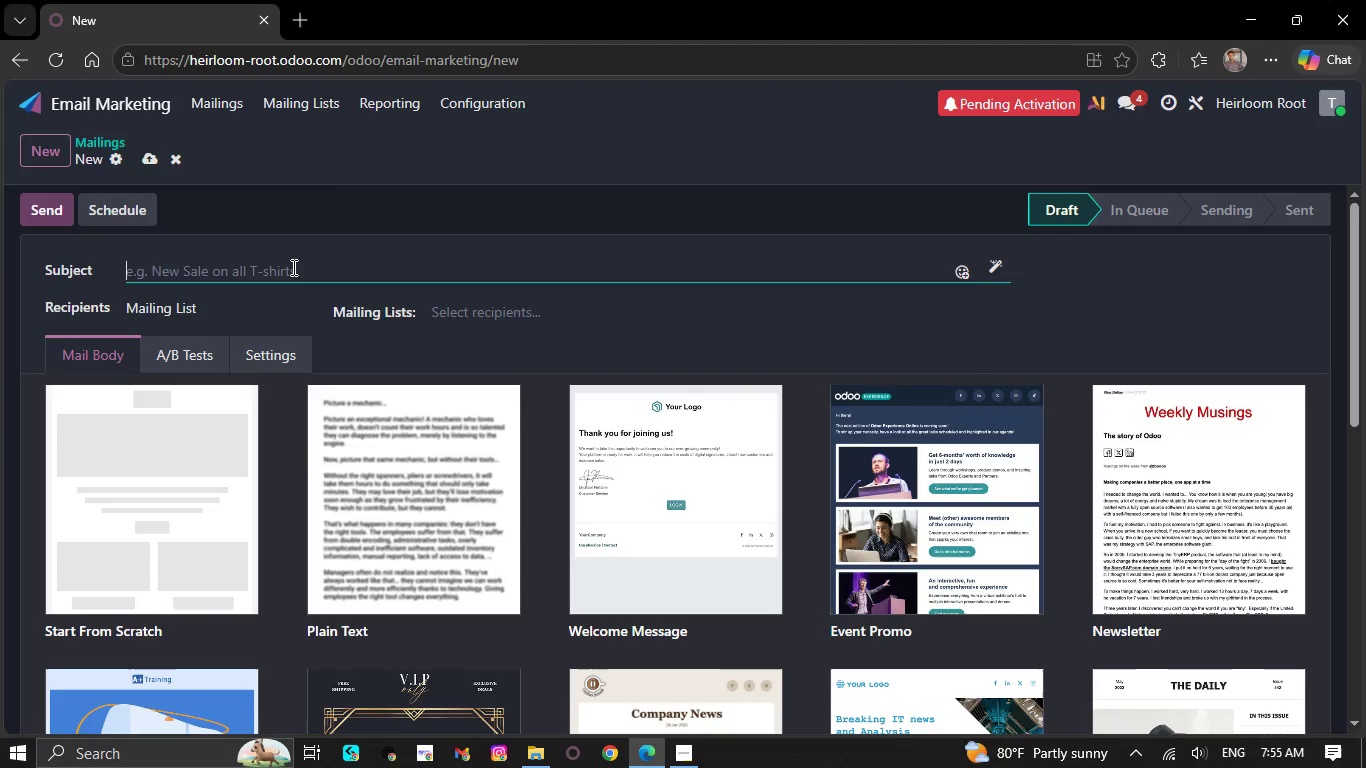 
key(CapsLock)
 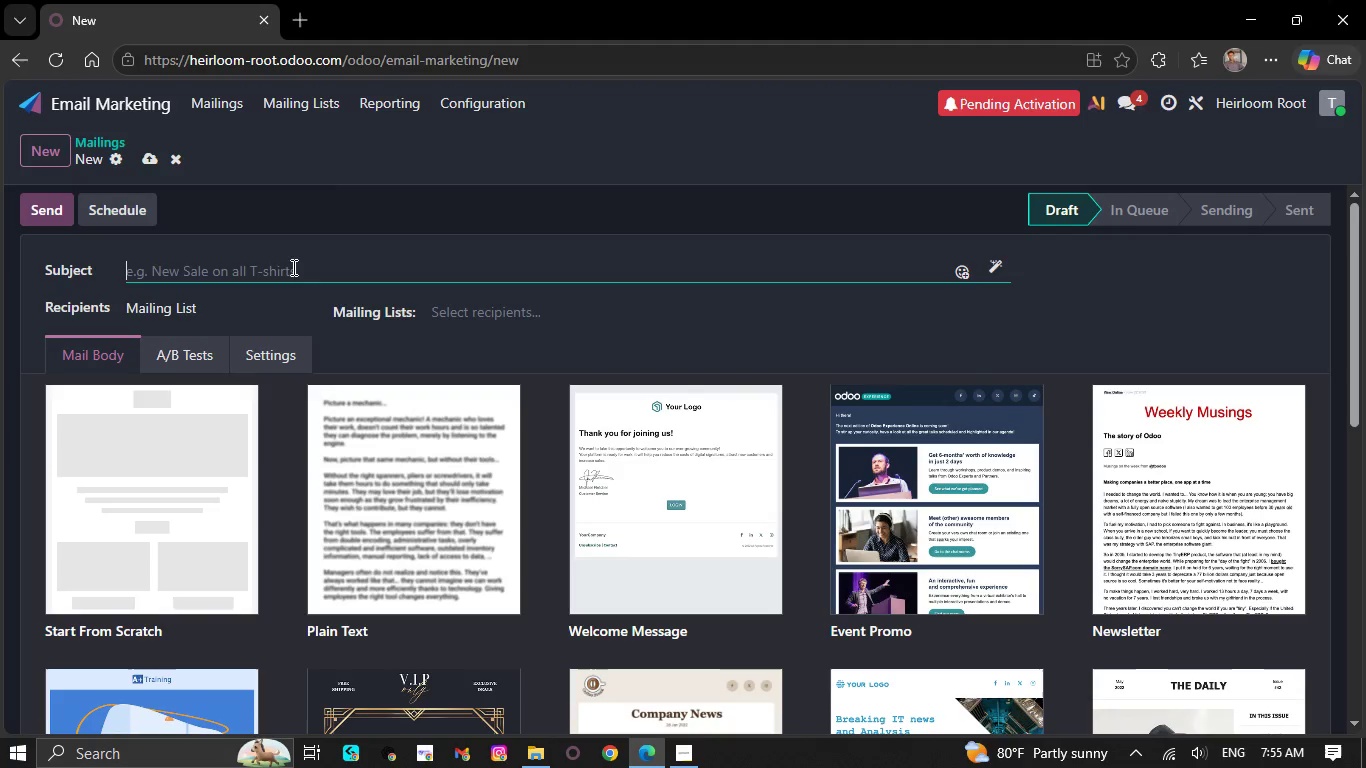 
key(A)
 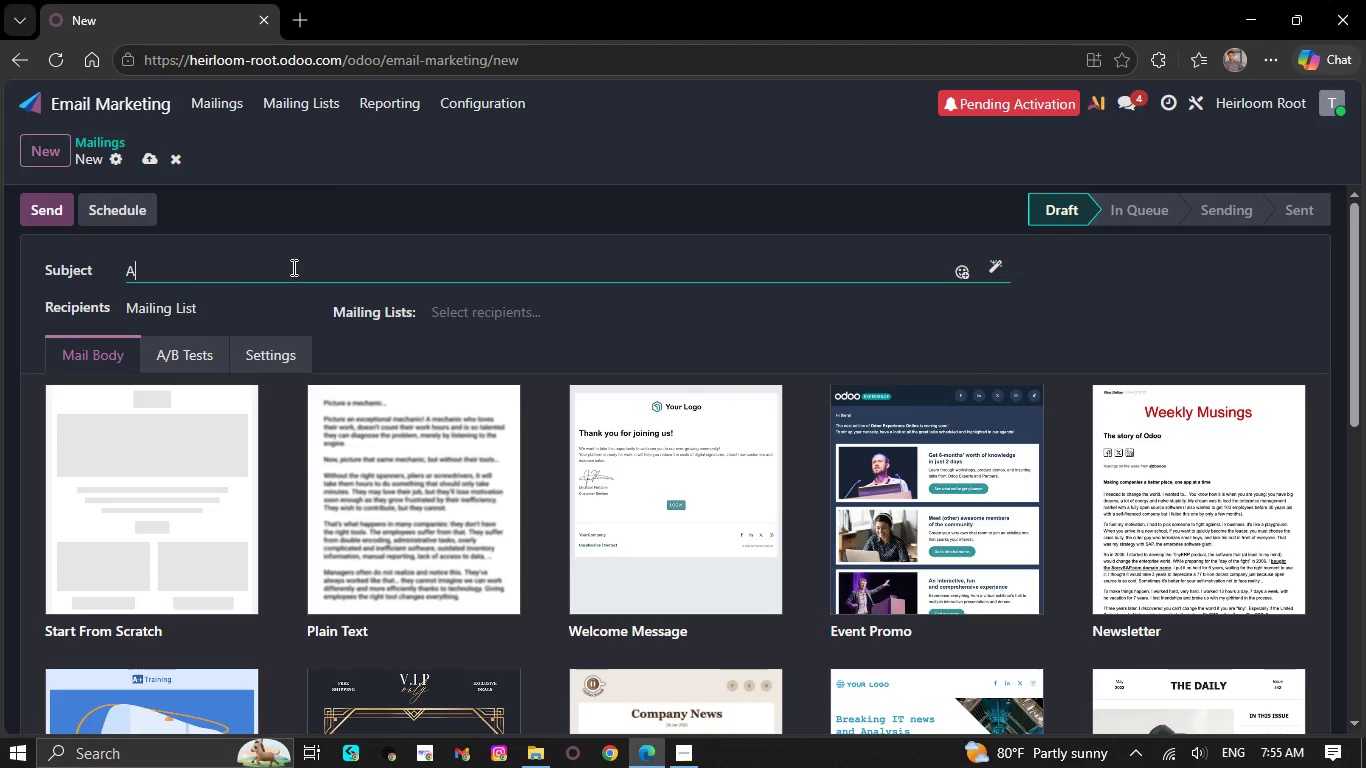 
key(CapsLock)
 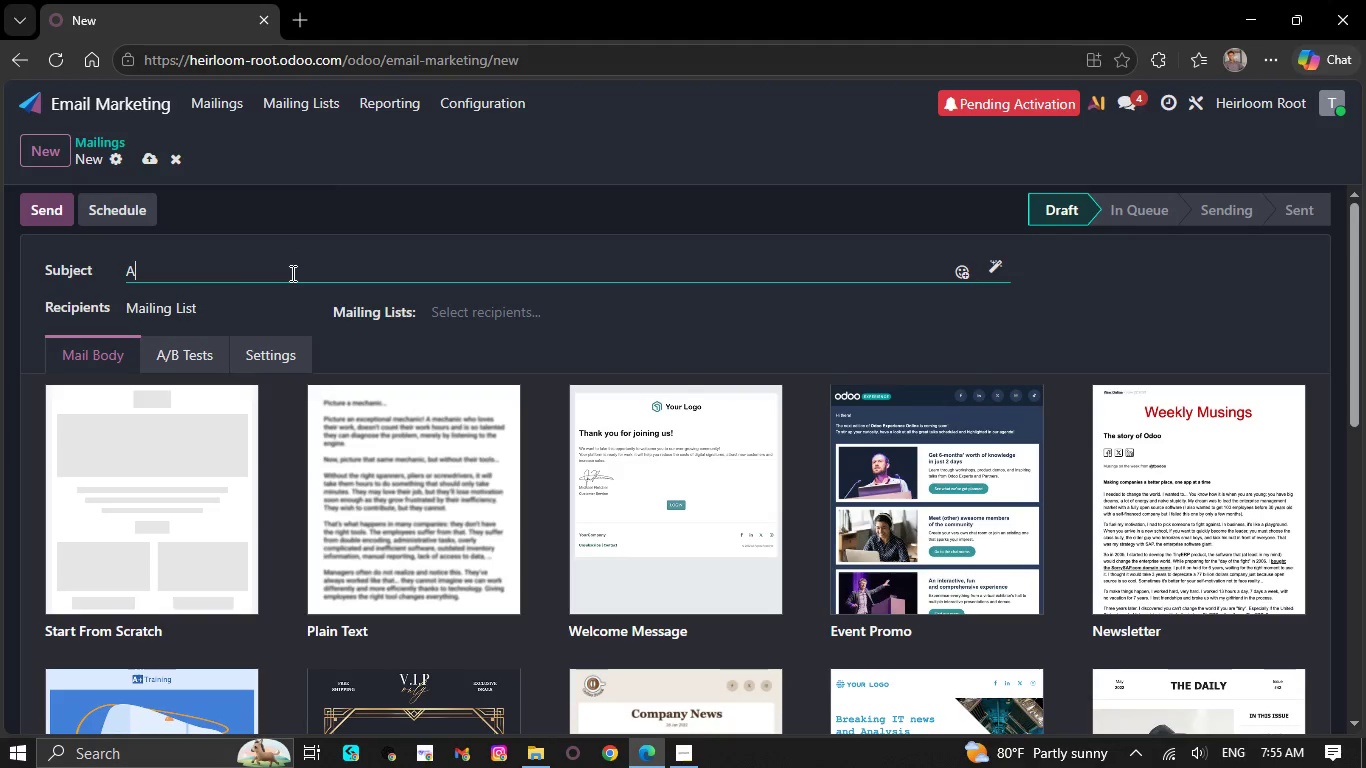 
key(Space)
 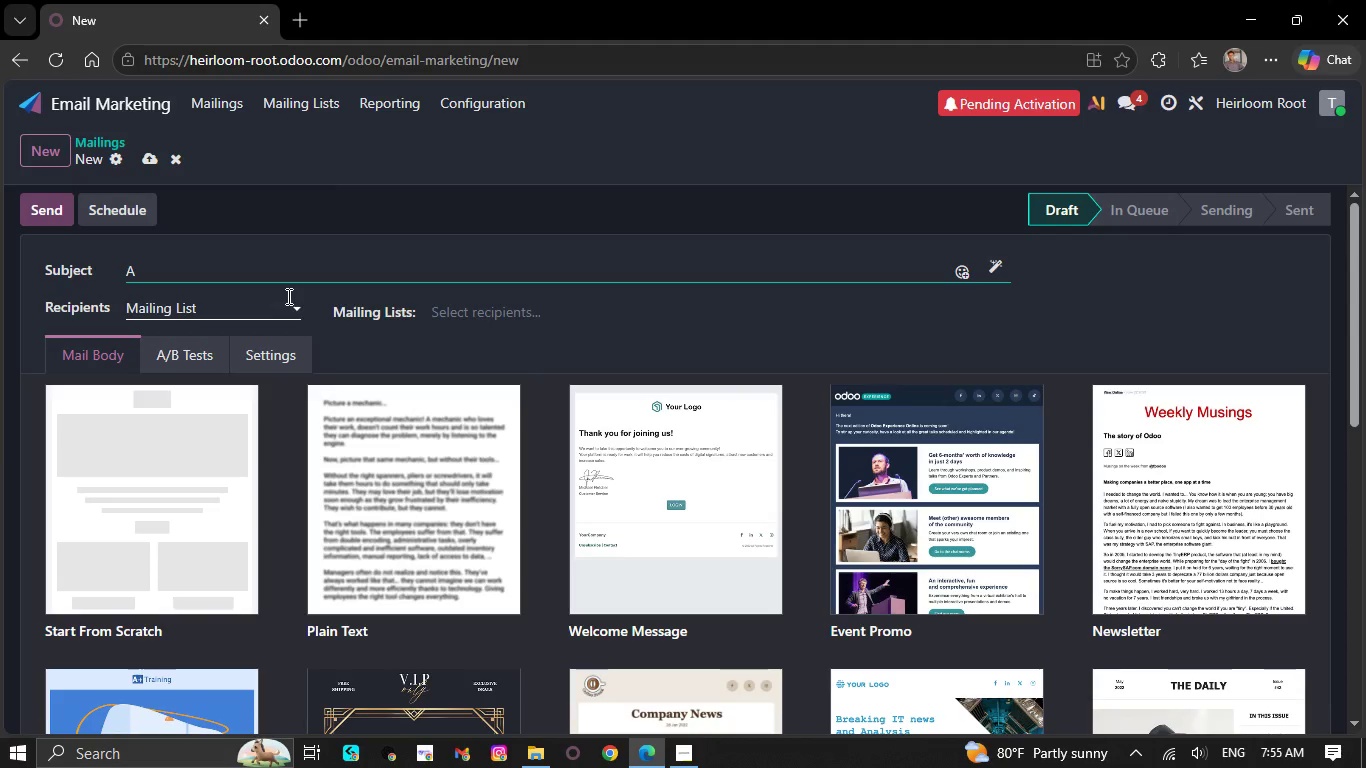 
type(Swee)
 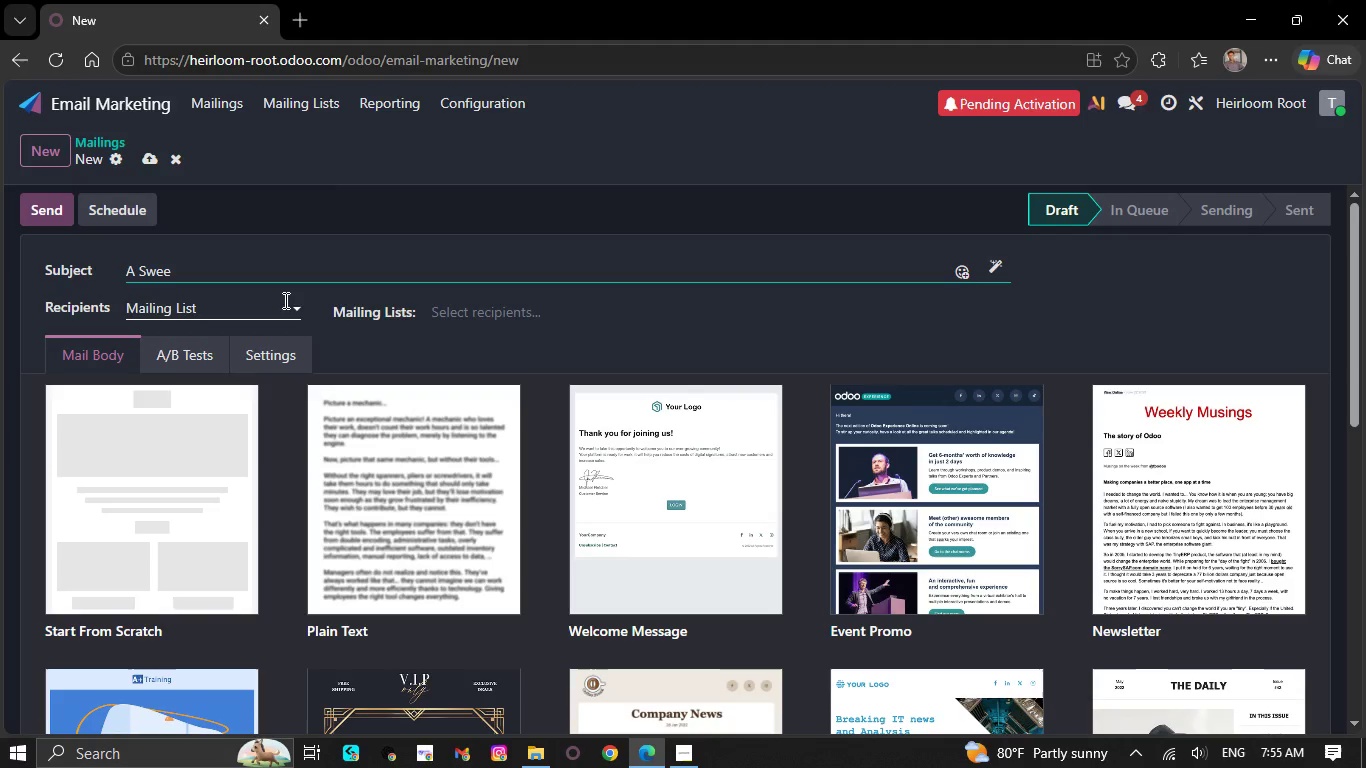 
key(T)
 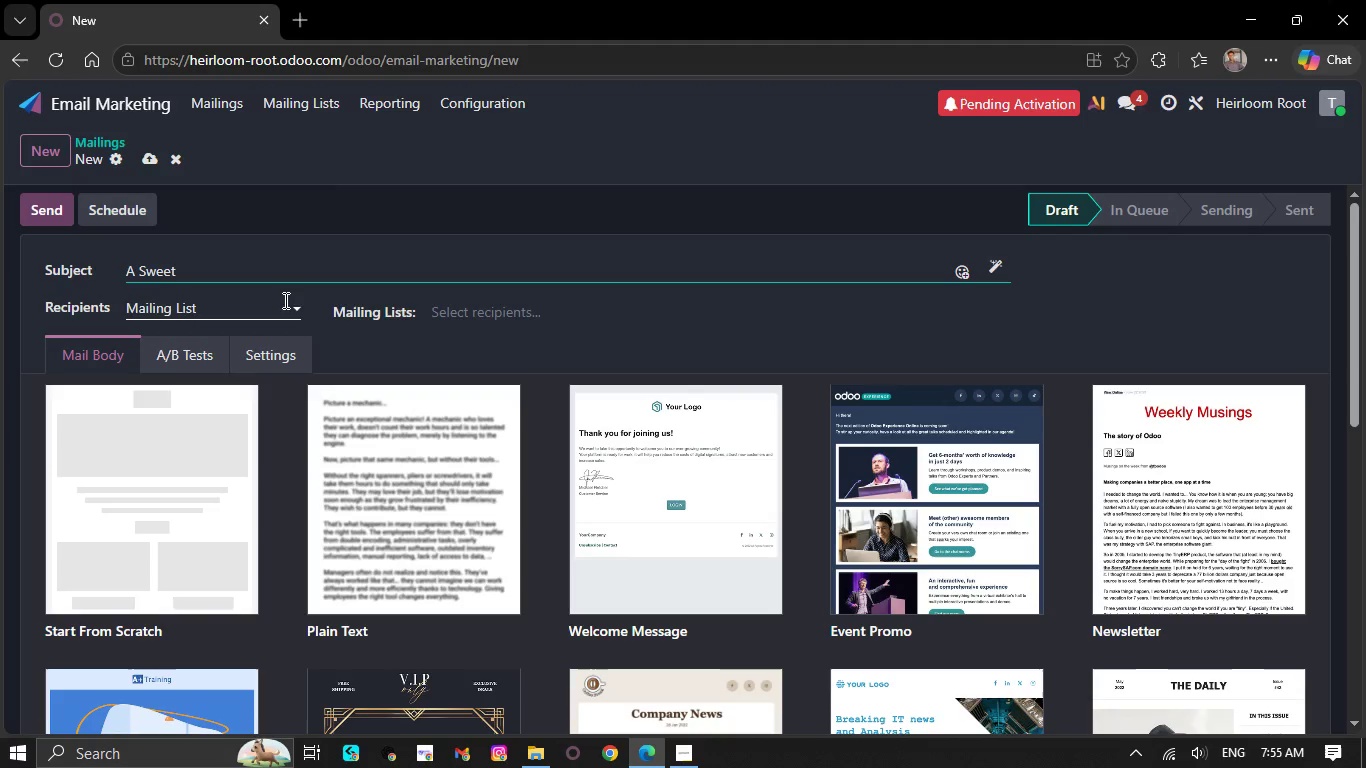 
type( Invitation Back)
 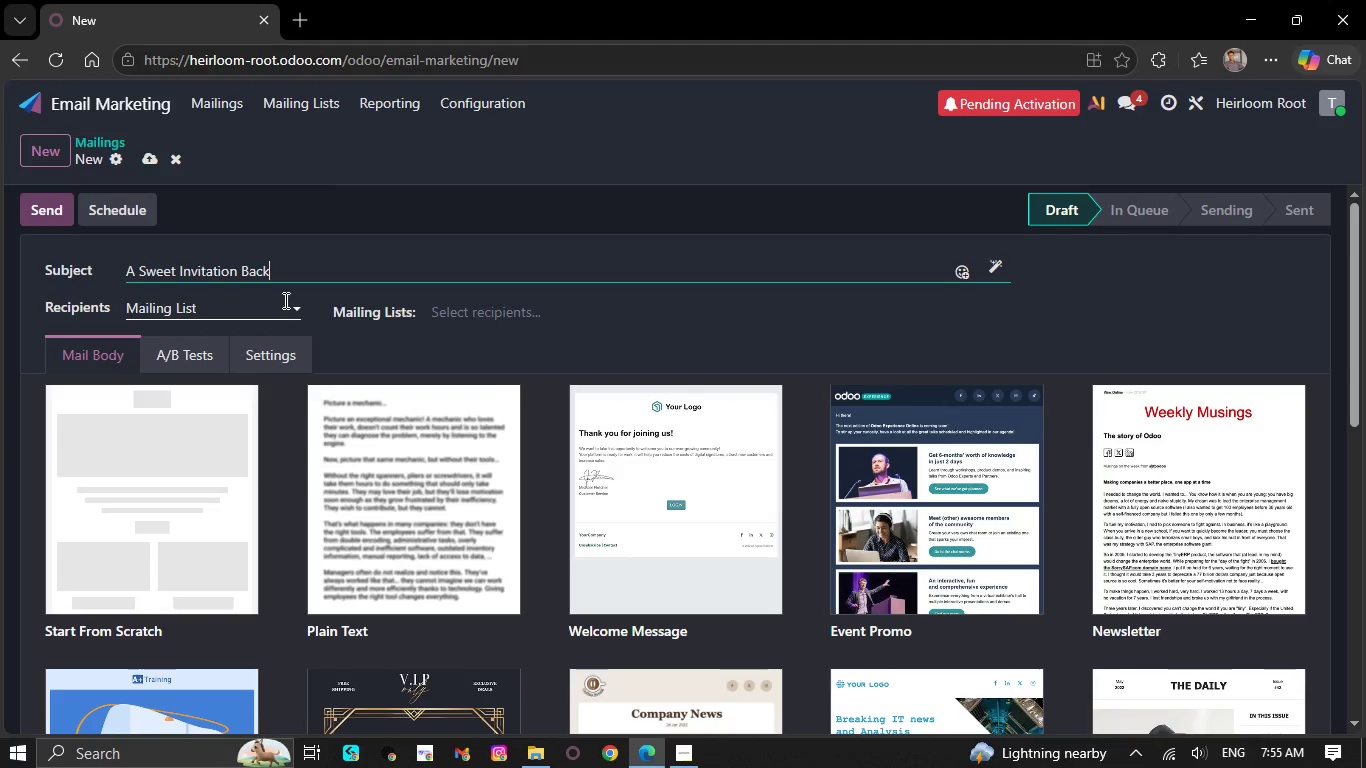 
scroll: coordinate [346, 636], scroll_direction: down, amount: 12.0
 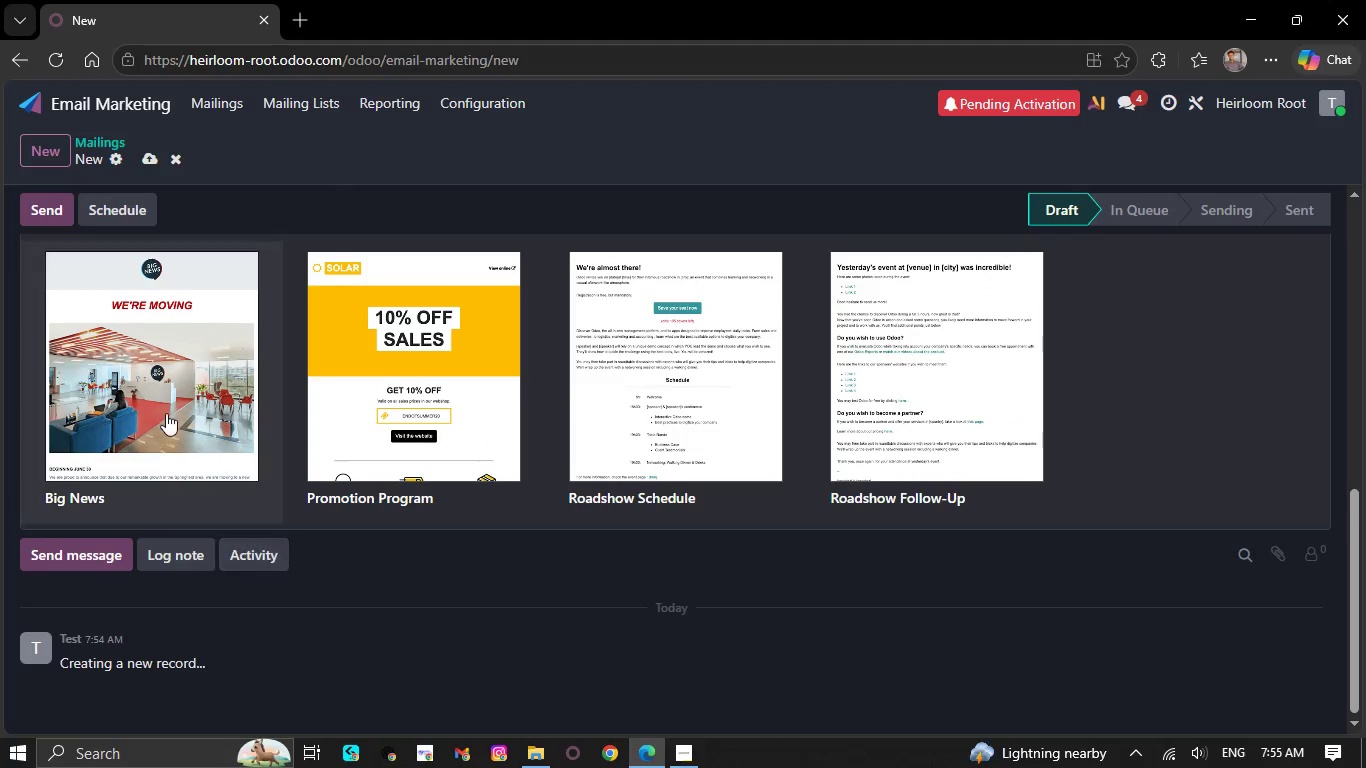 
left_click([166, 413])
 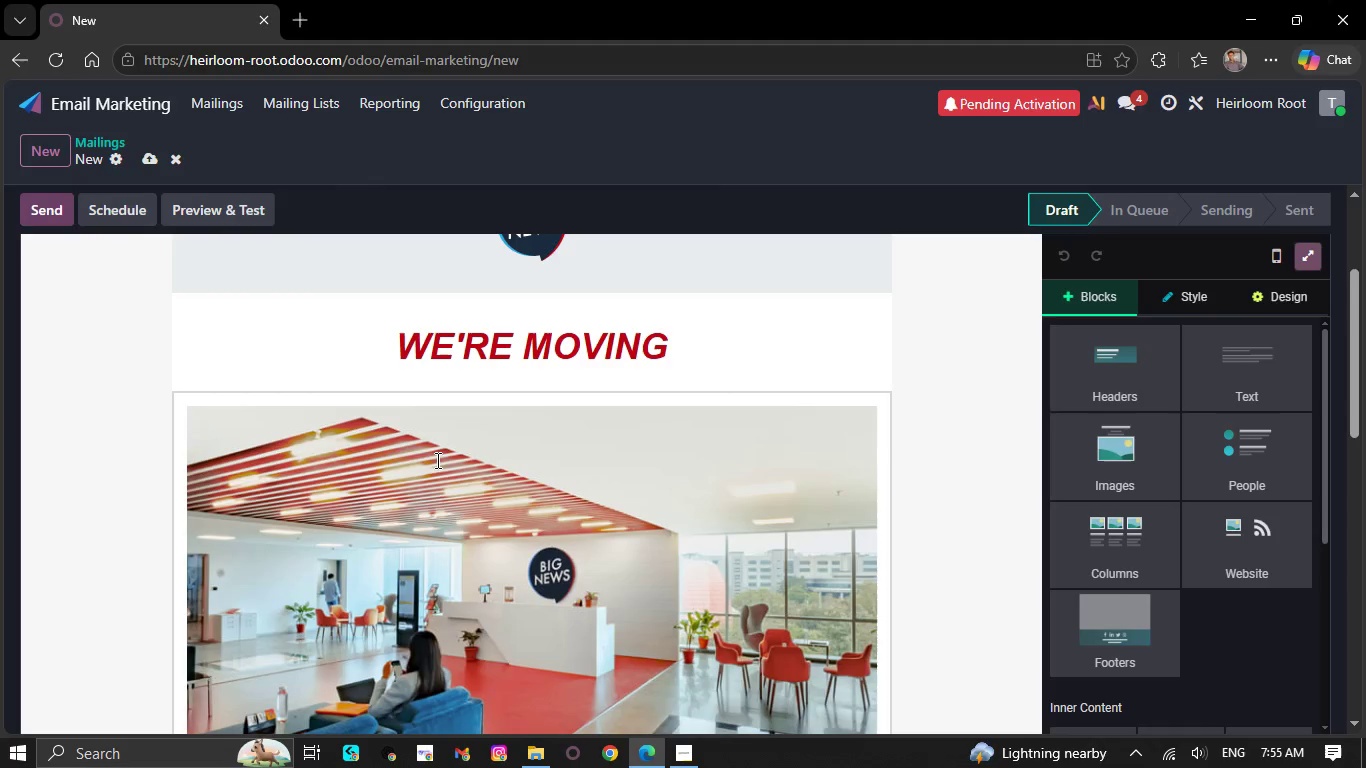 
scroll: coordinate [480, 597], scroll_direction: down, amount: 8.0
 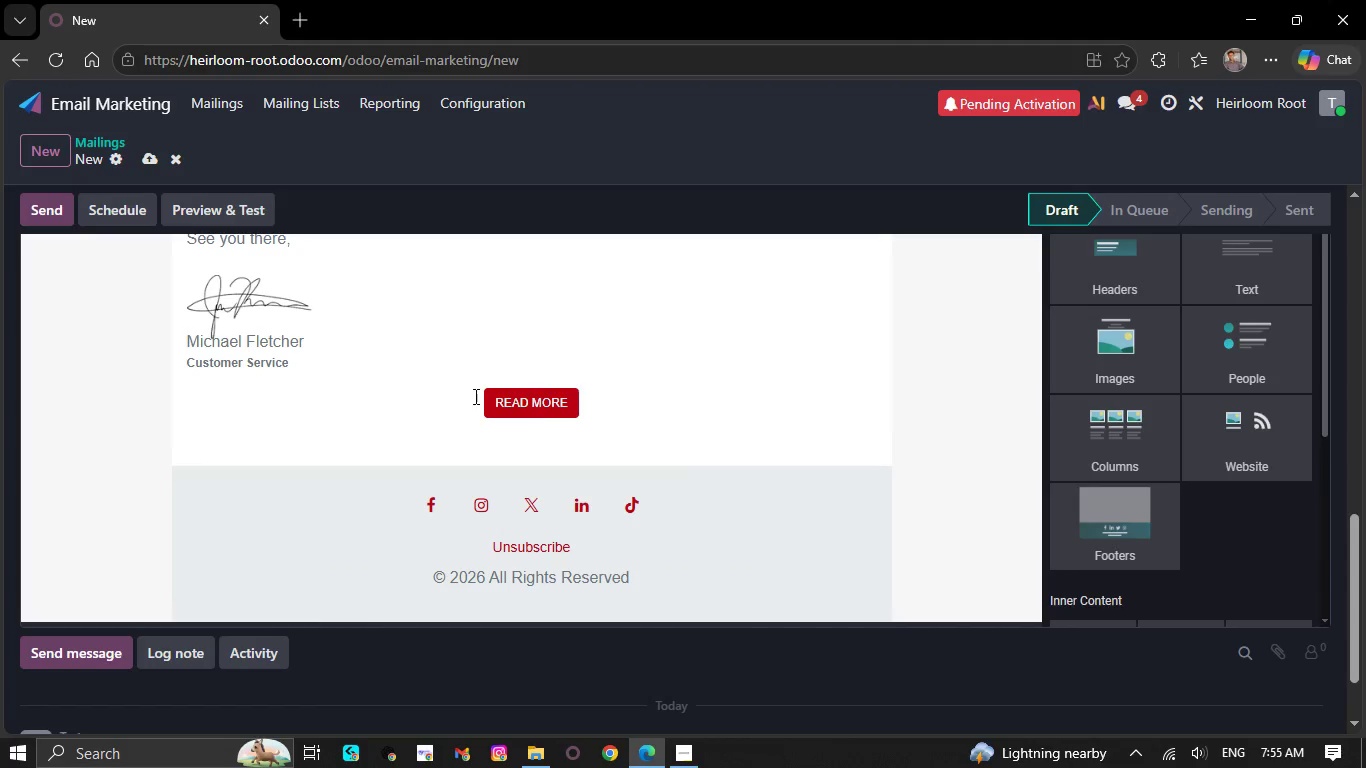 
left_click([425, 378])
 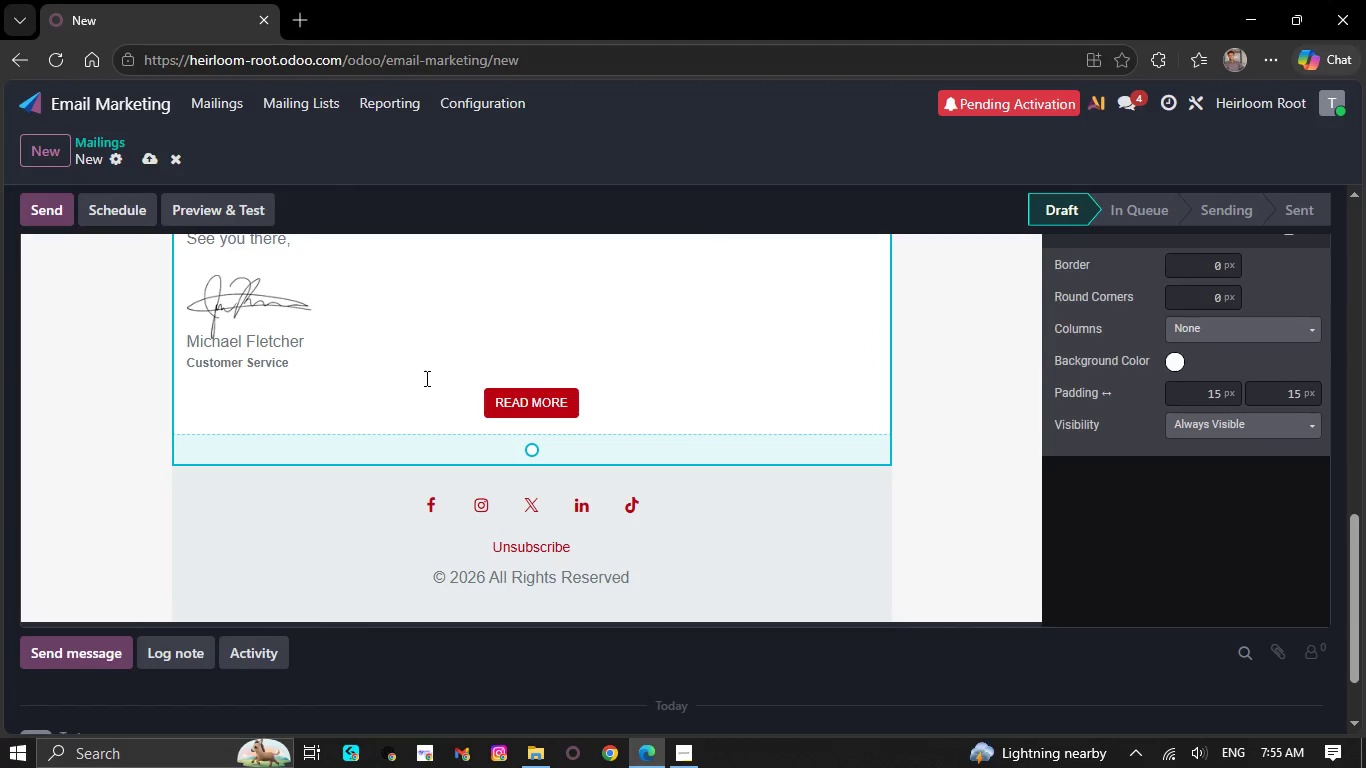 
left_click([425, 367])
 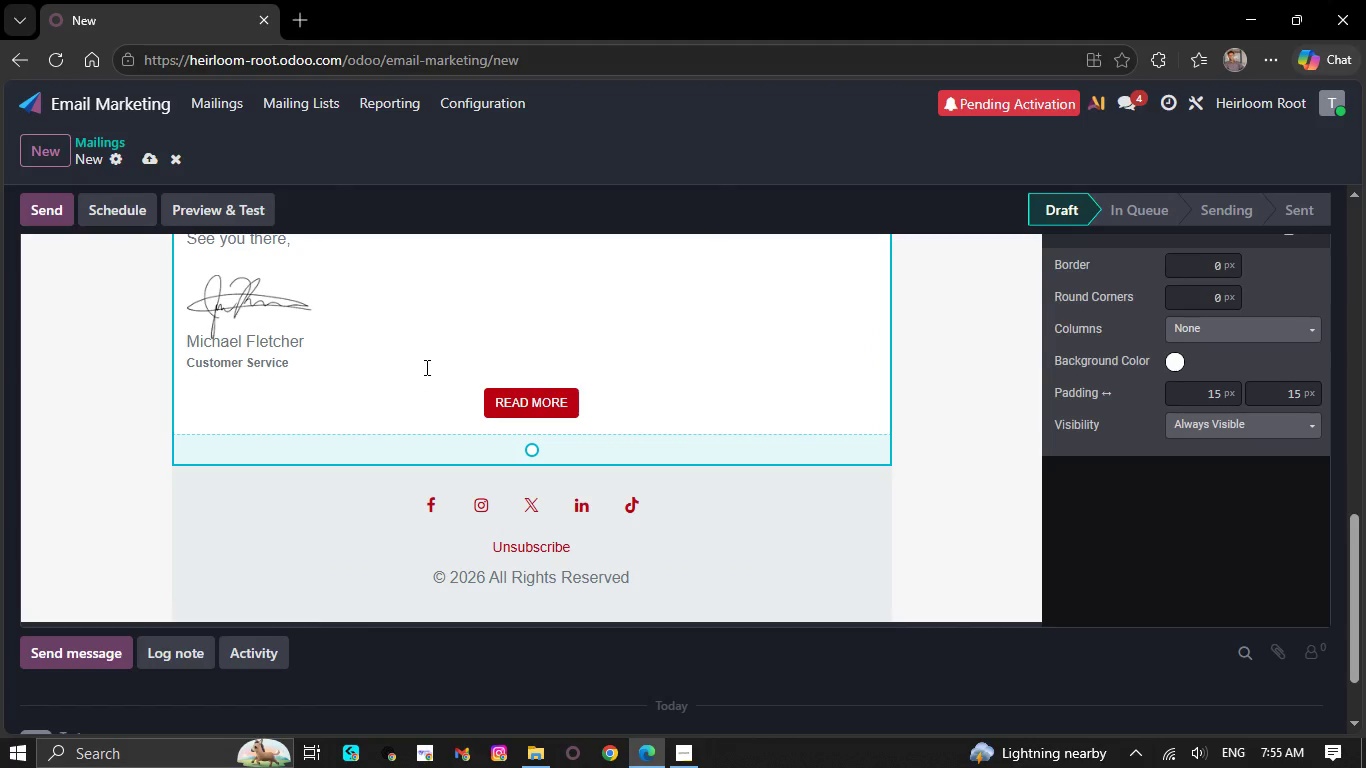 
key(Backspace)
 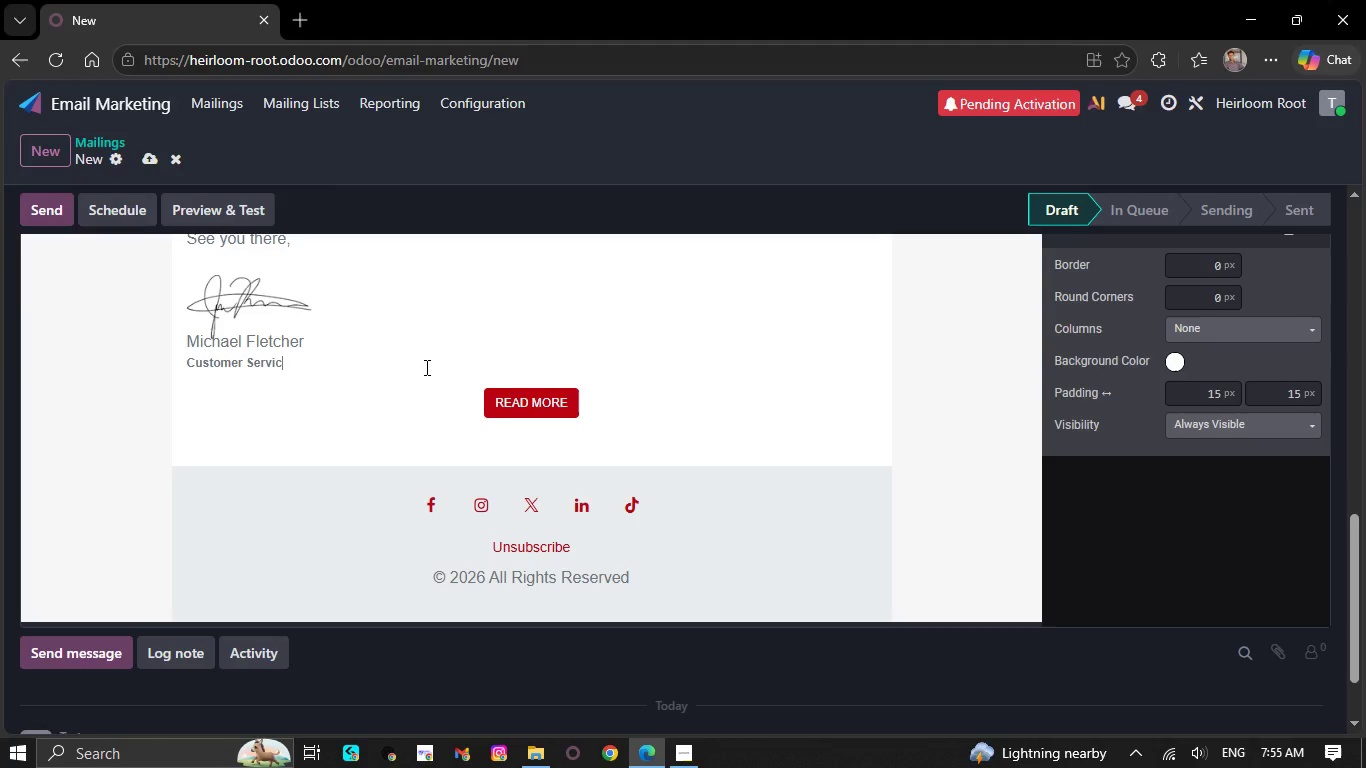 
key(Backspace)
 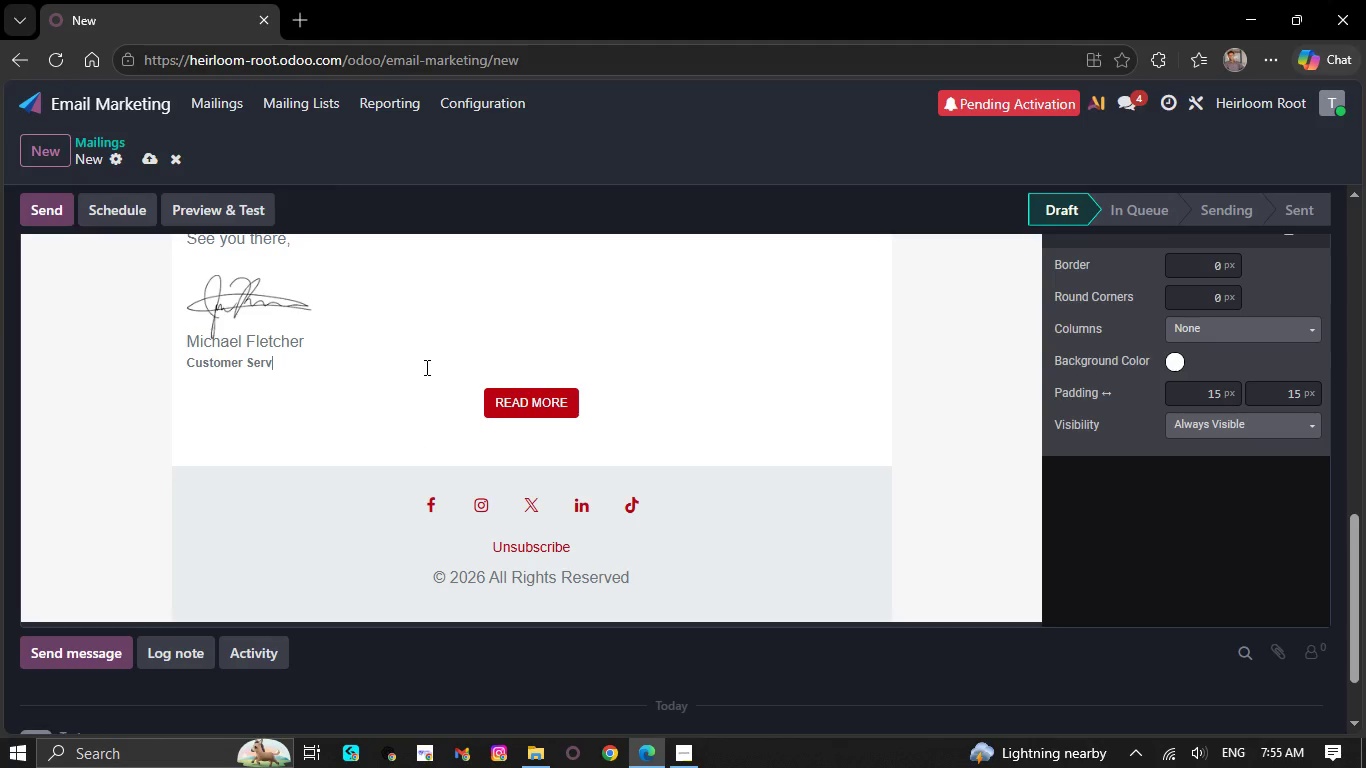 
key(Backspace)
 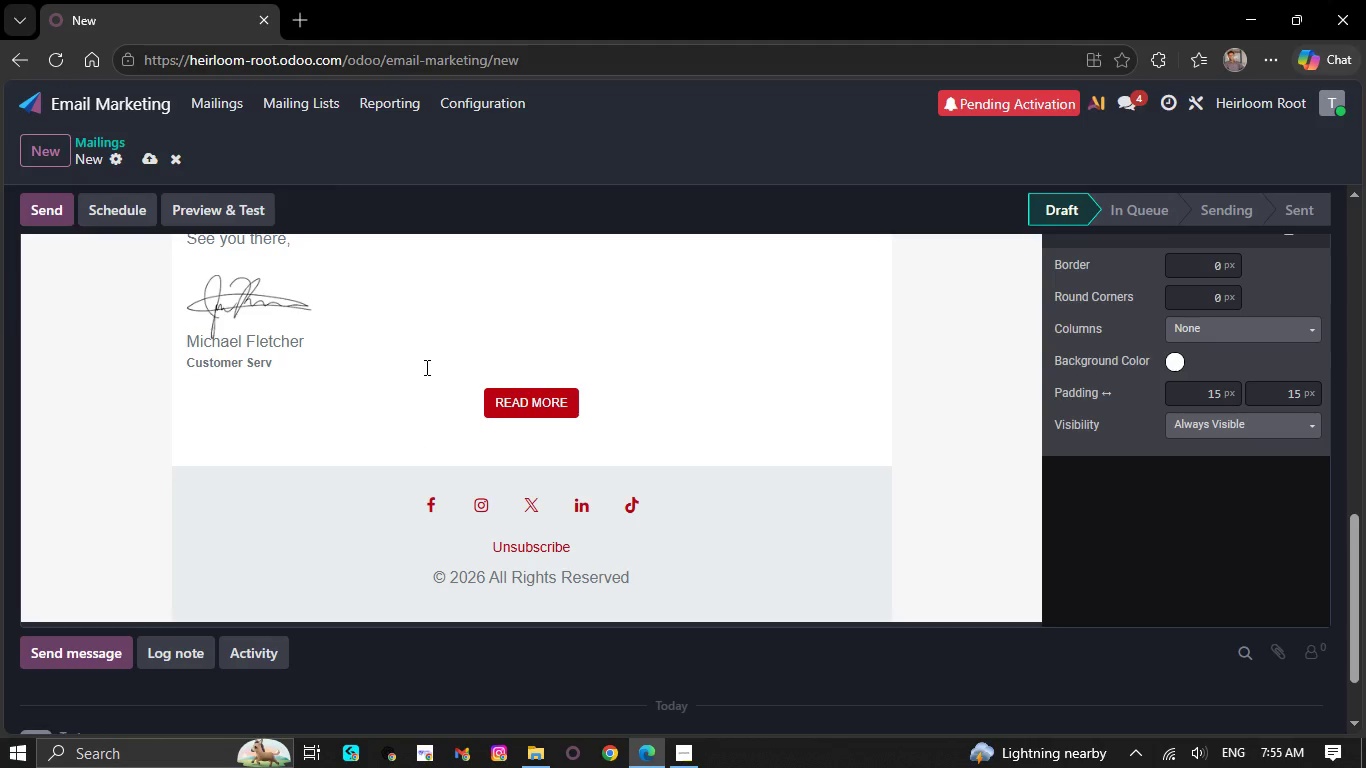 
key(Backspace)
 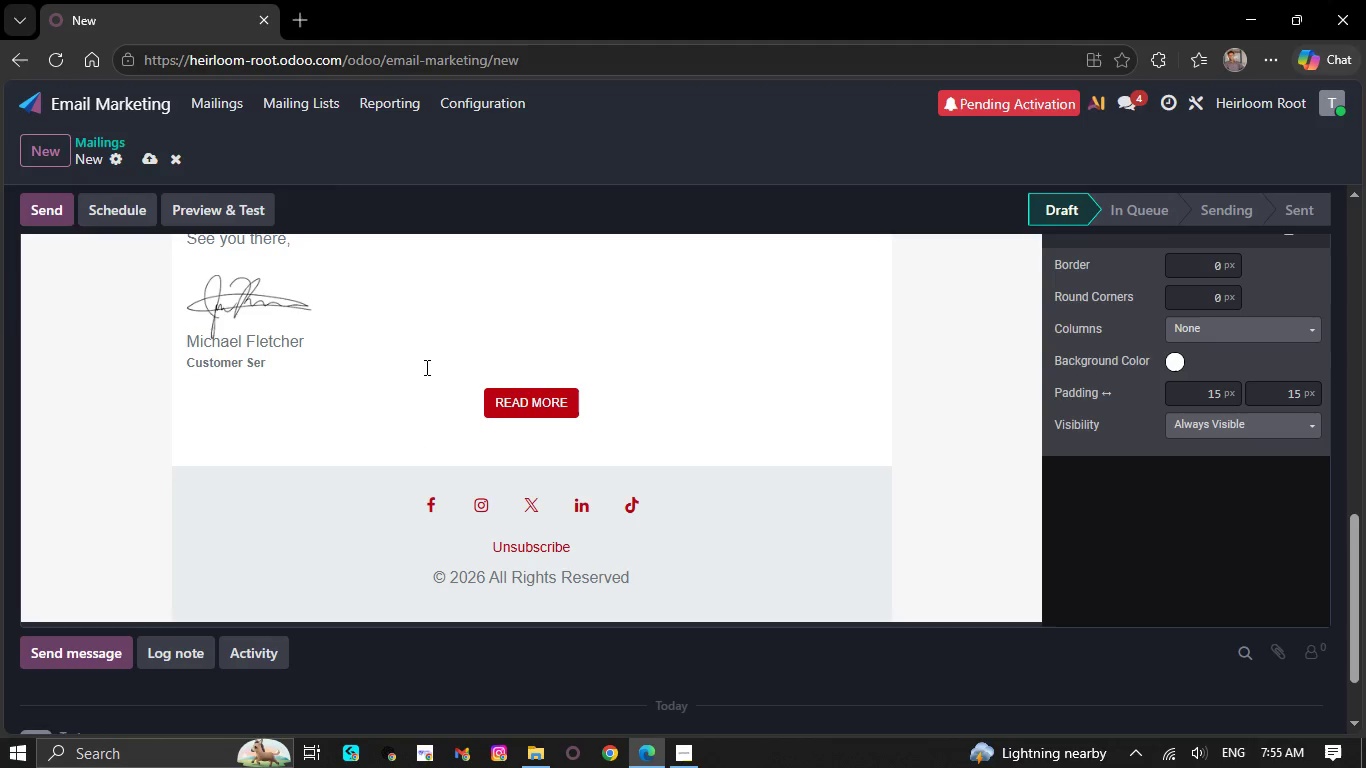 
key(Backspace)
 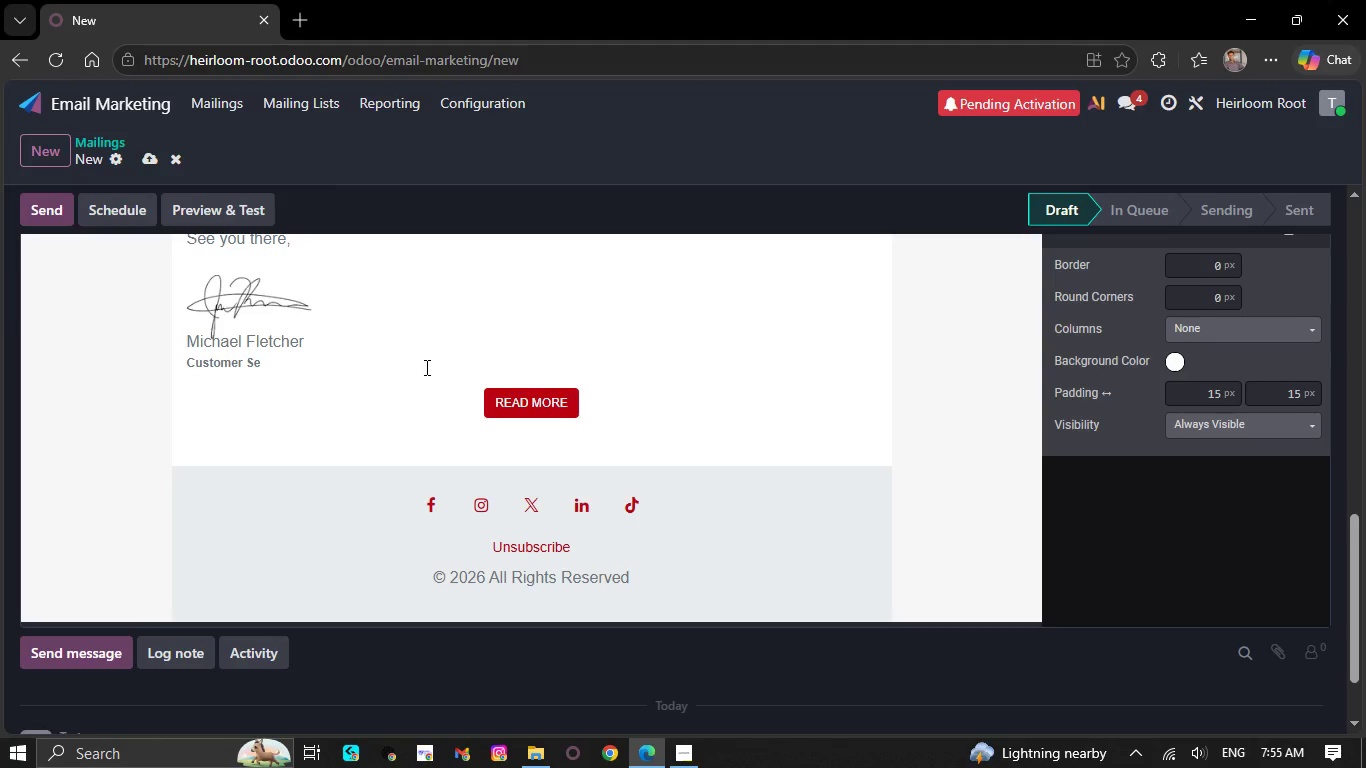 
key(Backspace)
 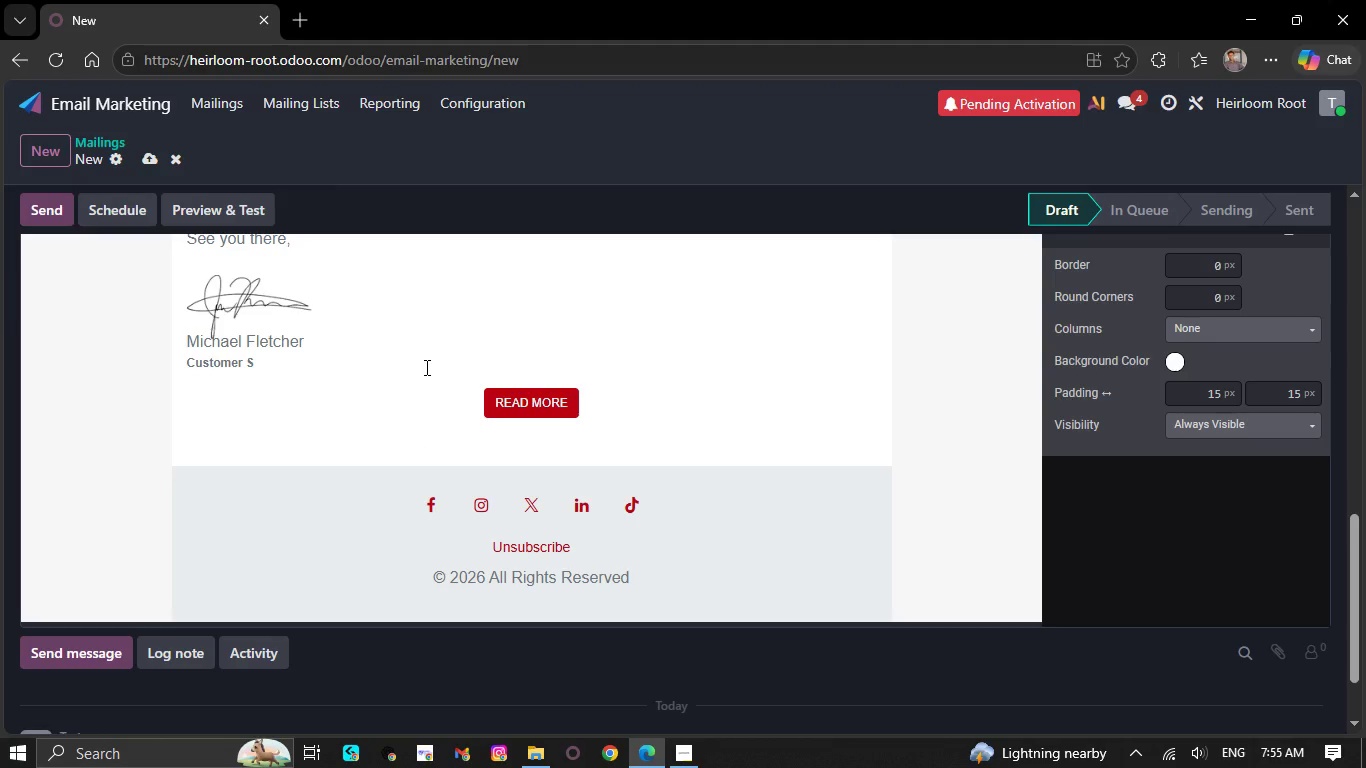 
key(Backspace)
 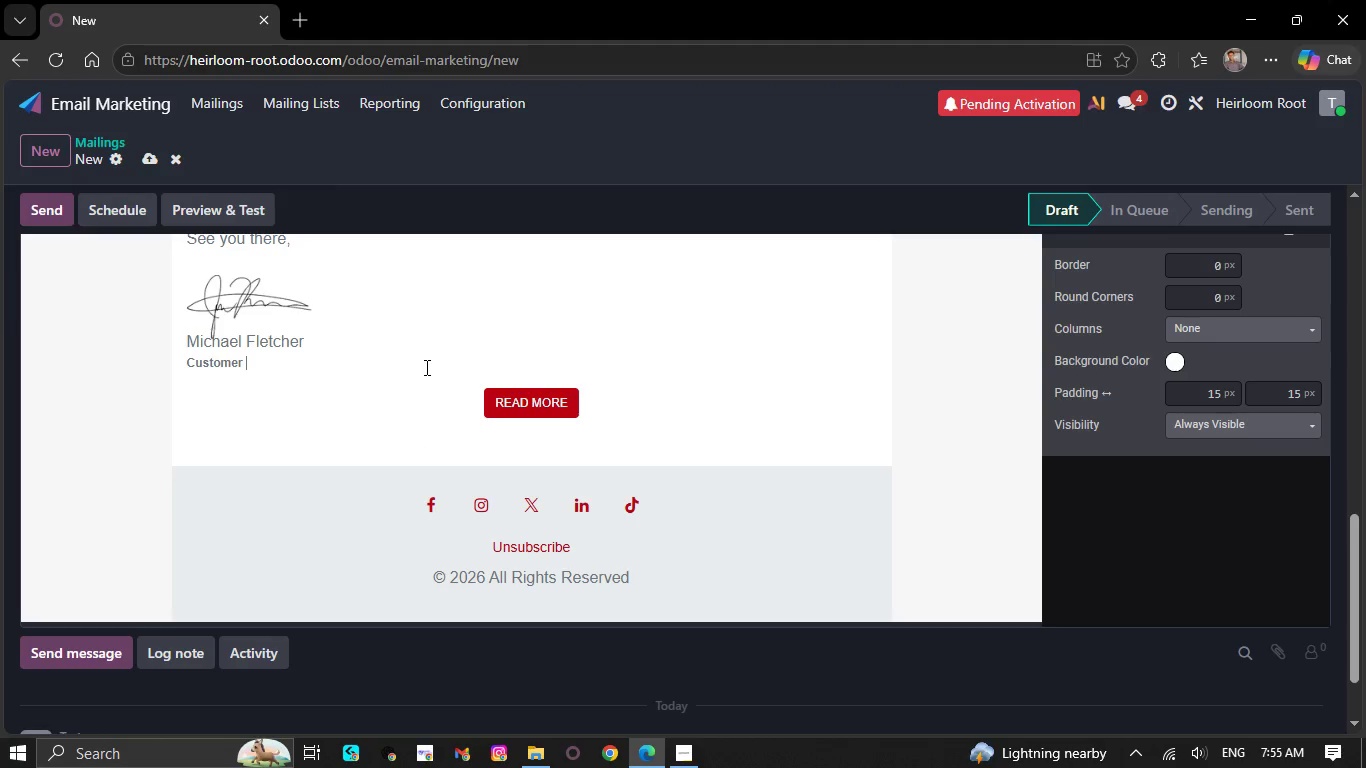 
key(Backspace)
 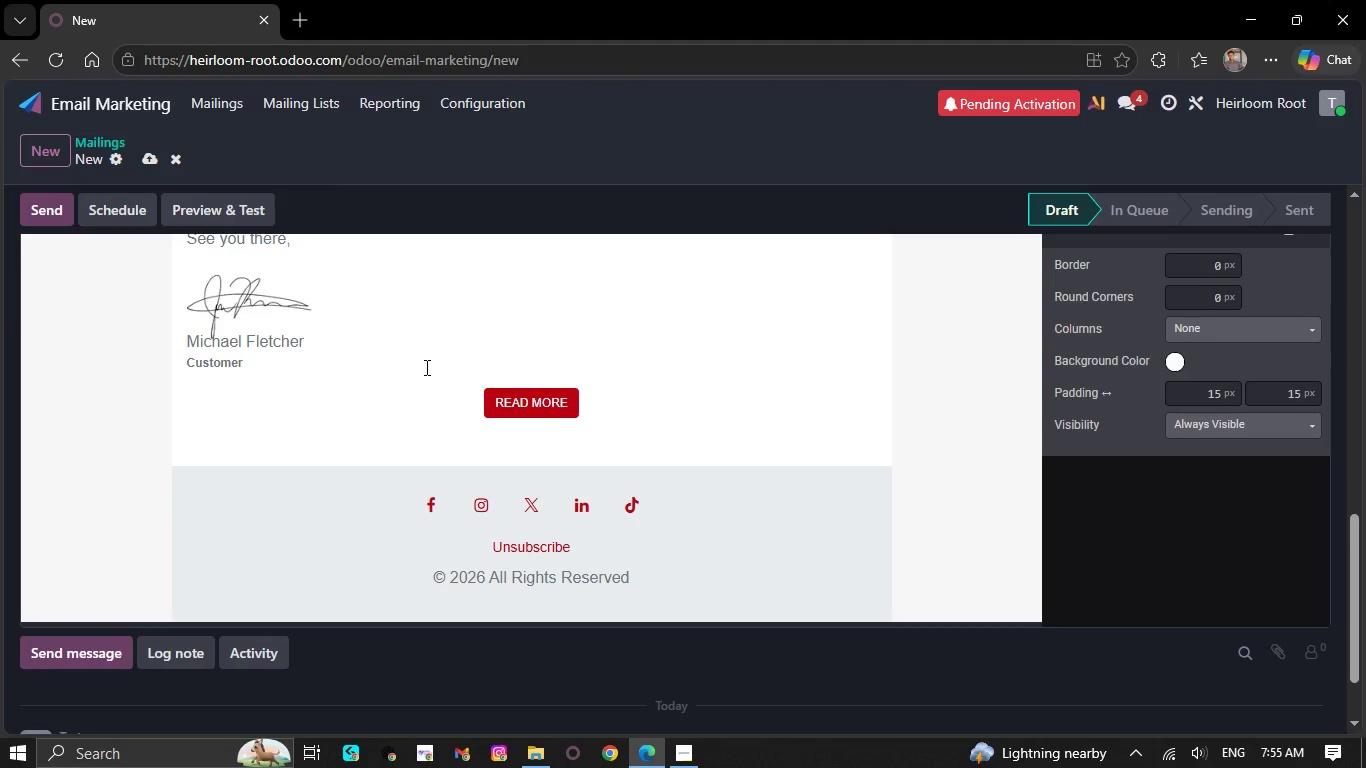 
key(Backspace)
 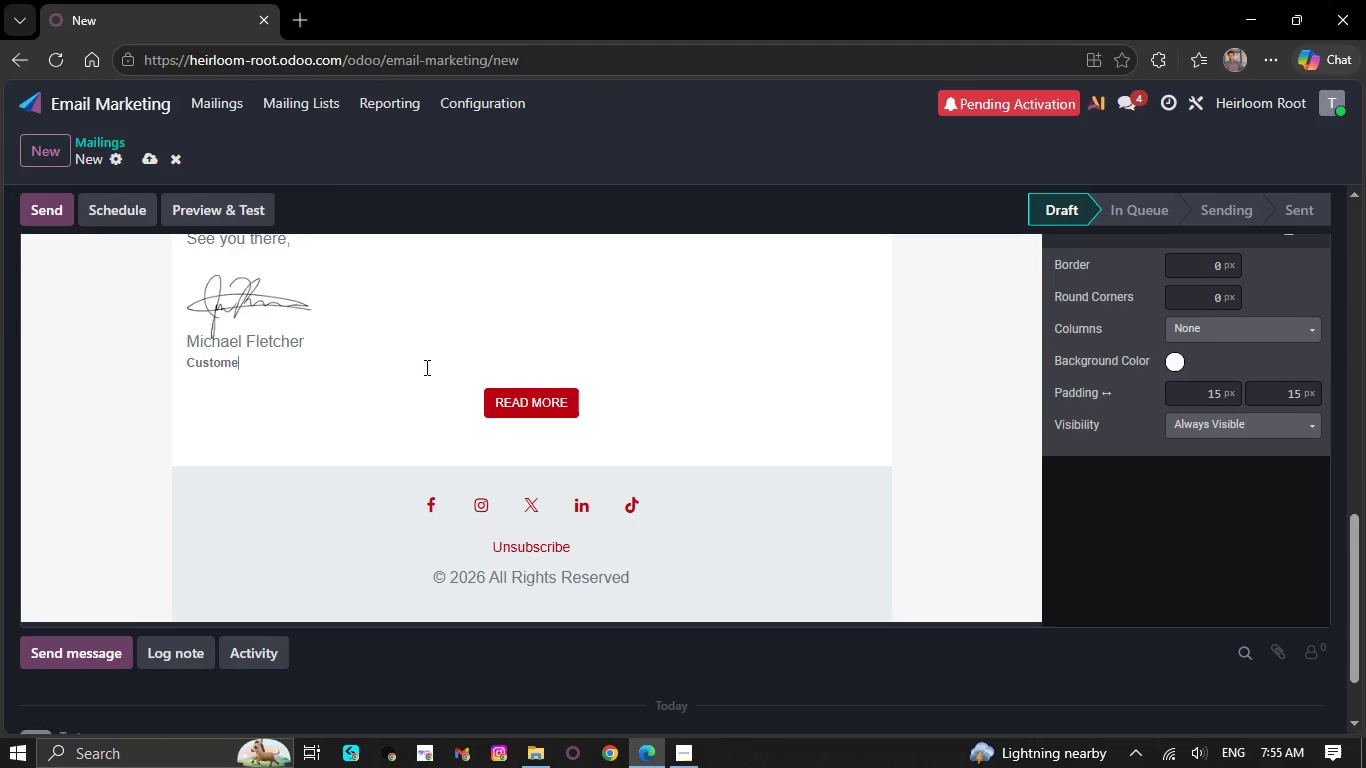 
key(Backspace)
 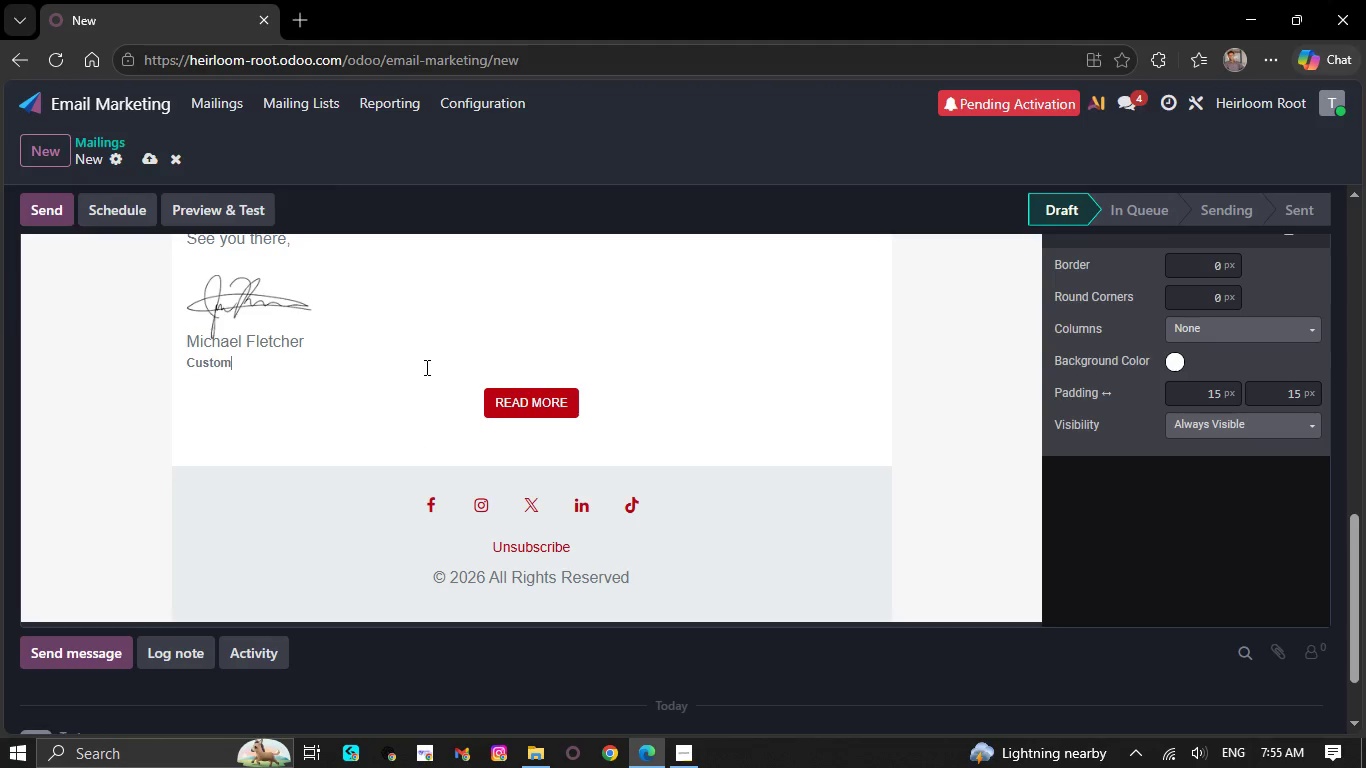 
key(Backspace)
 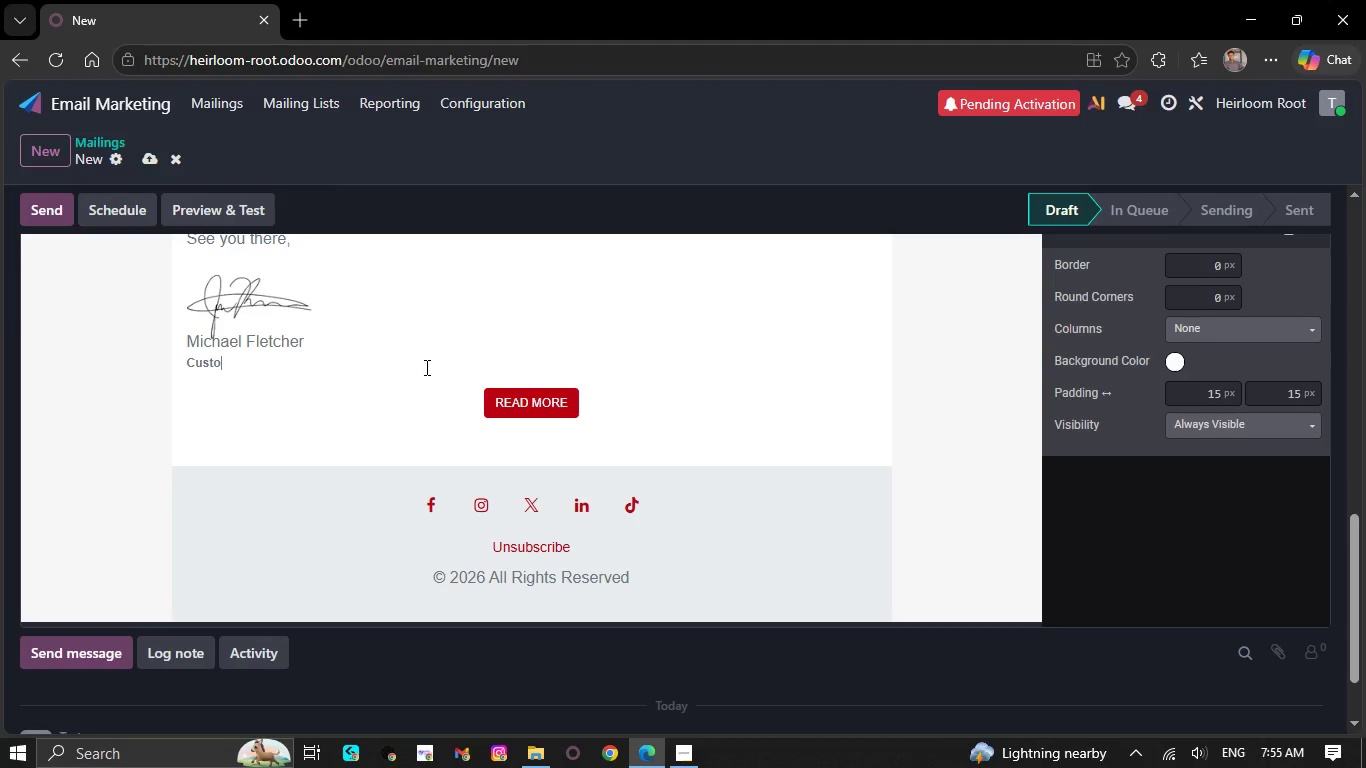 
key(Backspace)
 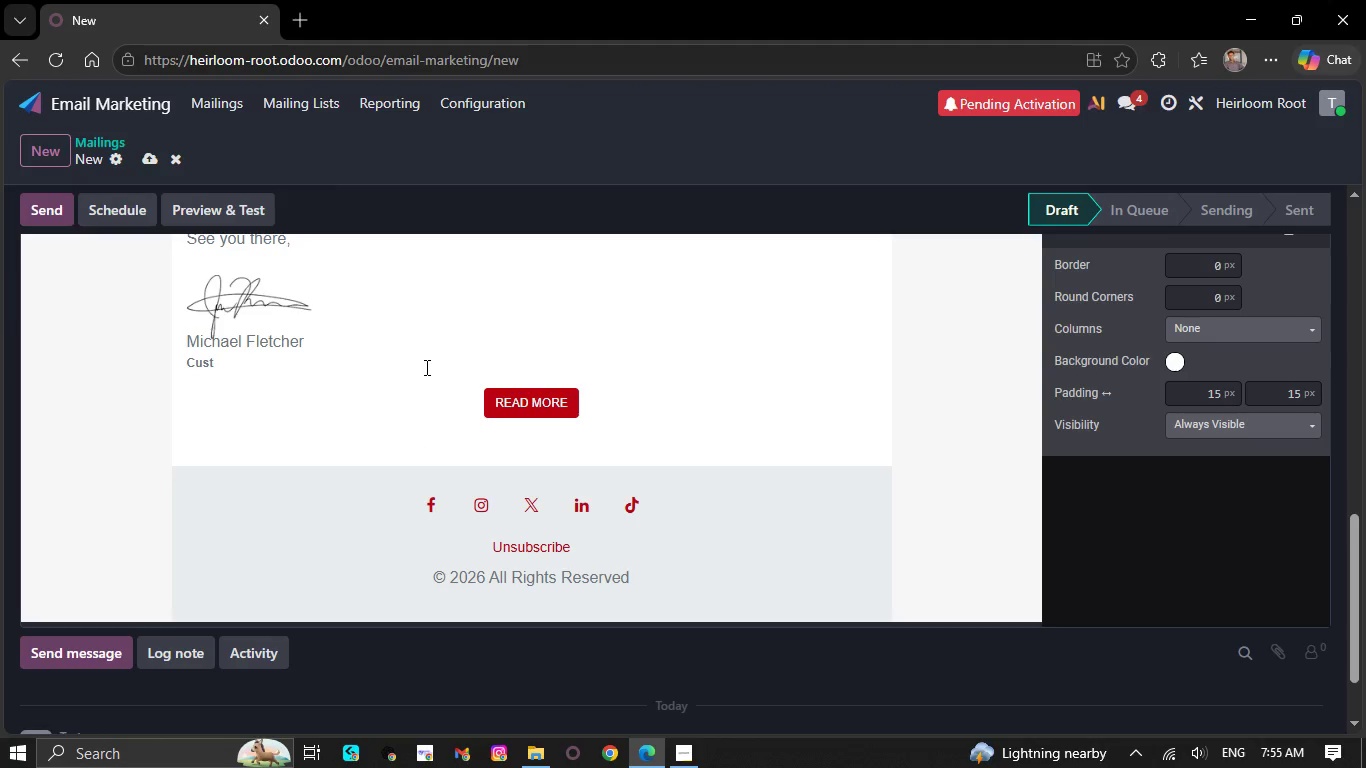 
key(Backspace)
 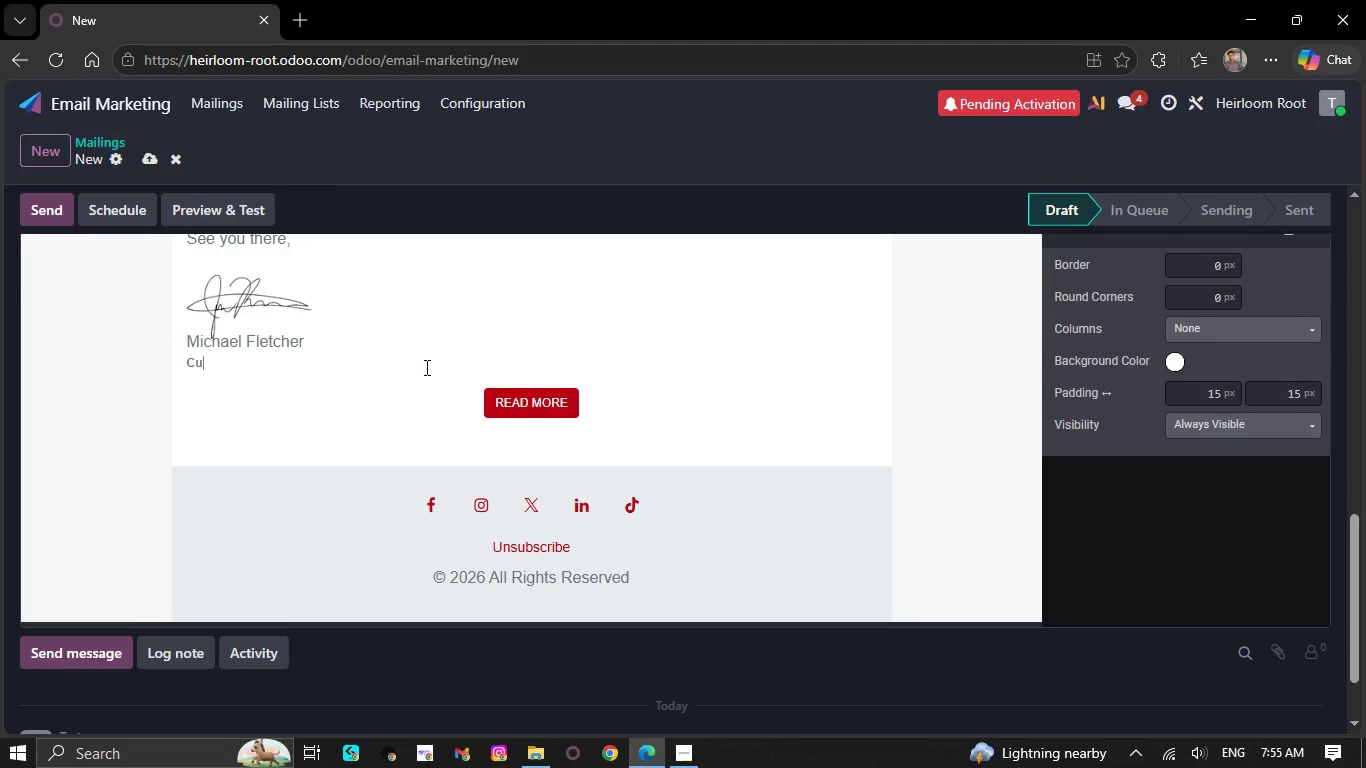 
key(Backspace)
 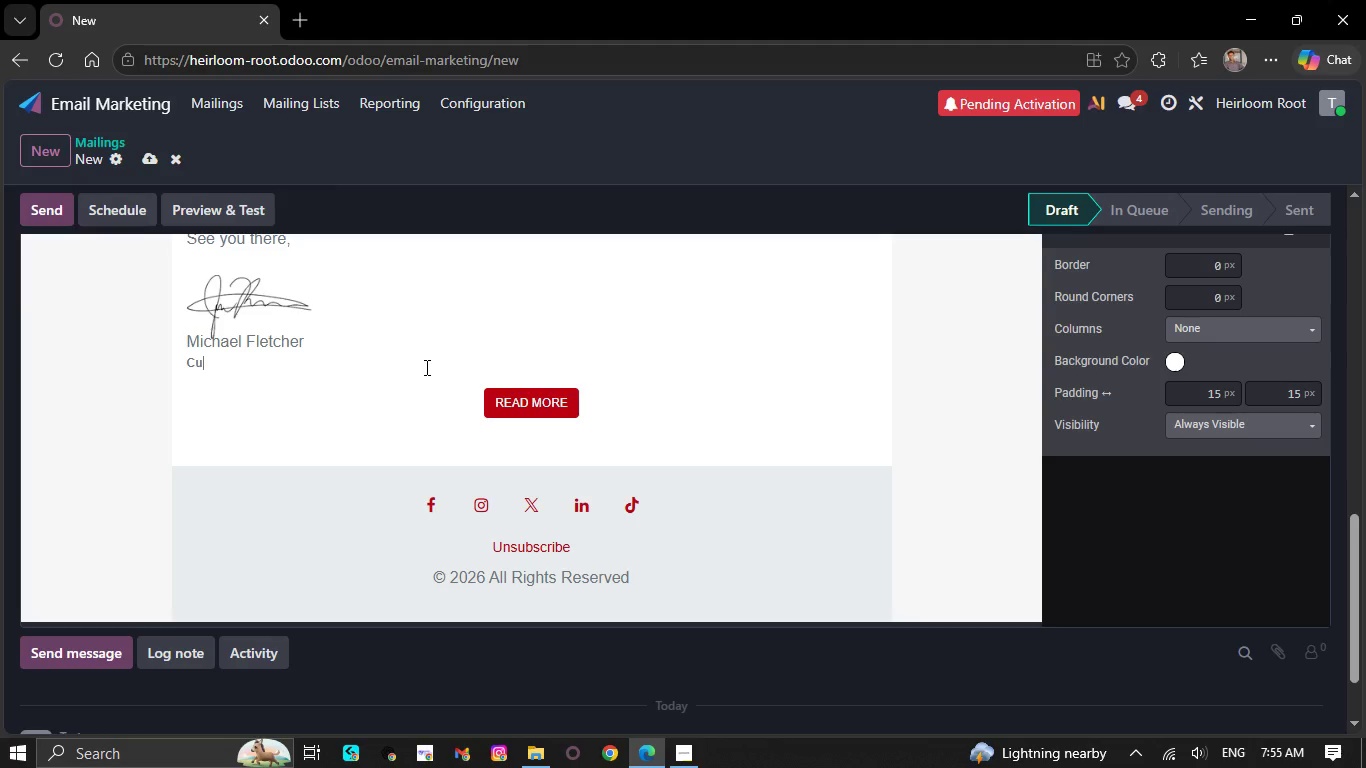 
key(Backspace)
 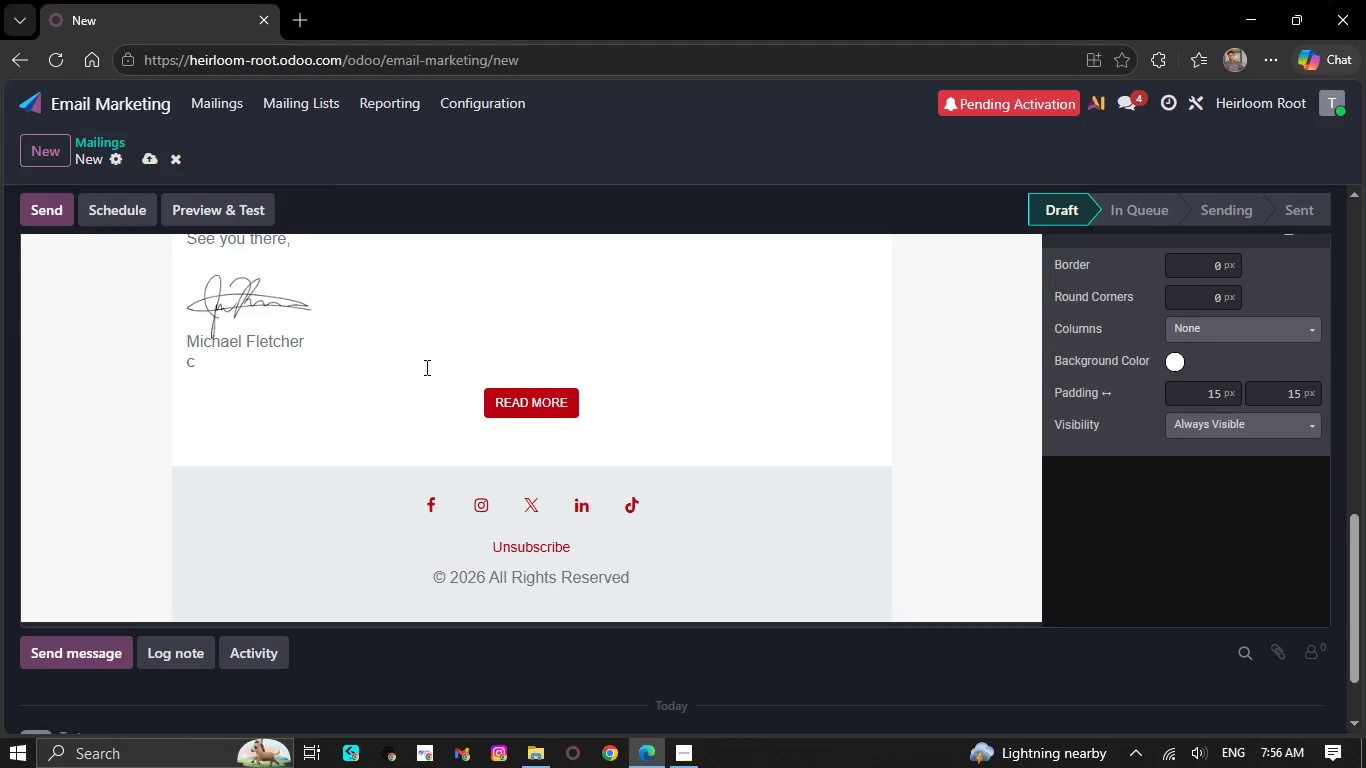 
key(Backspace)
 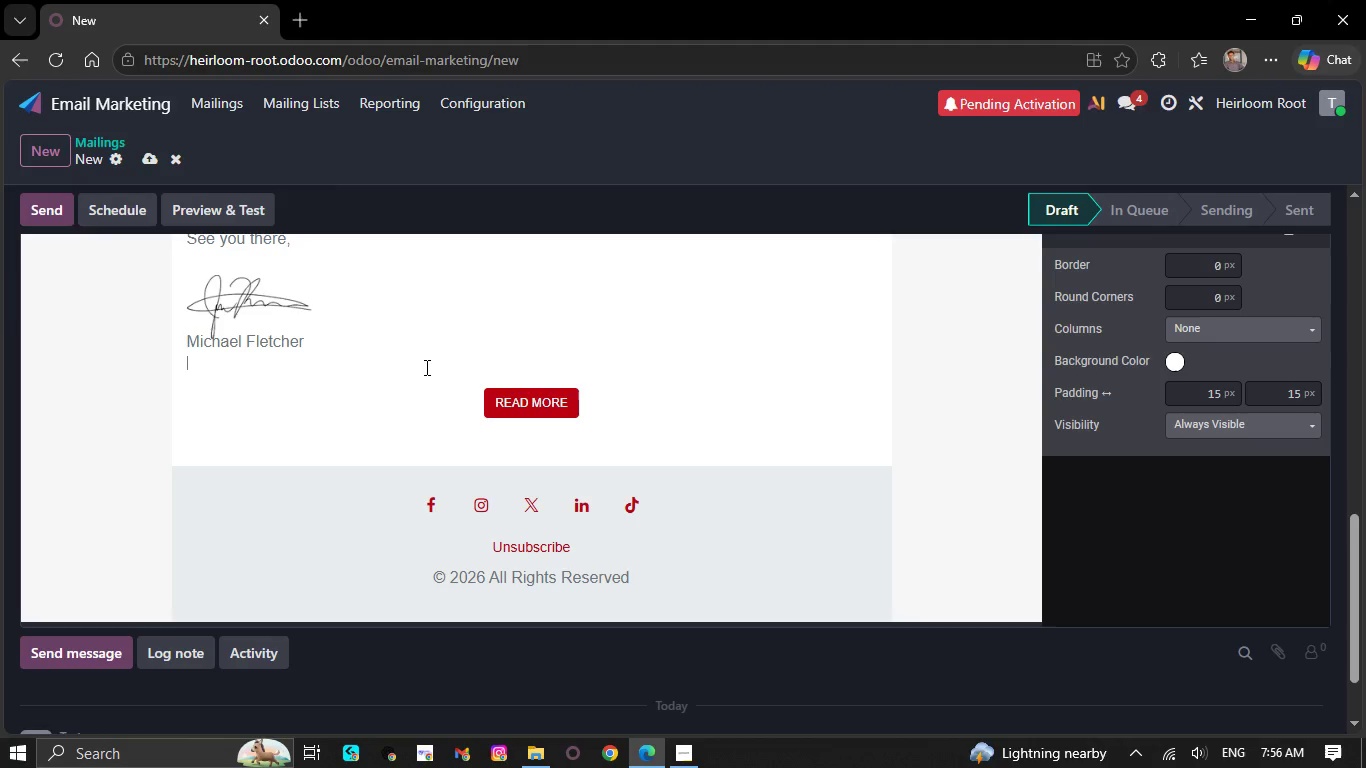 
key(Backspace)
 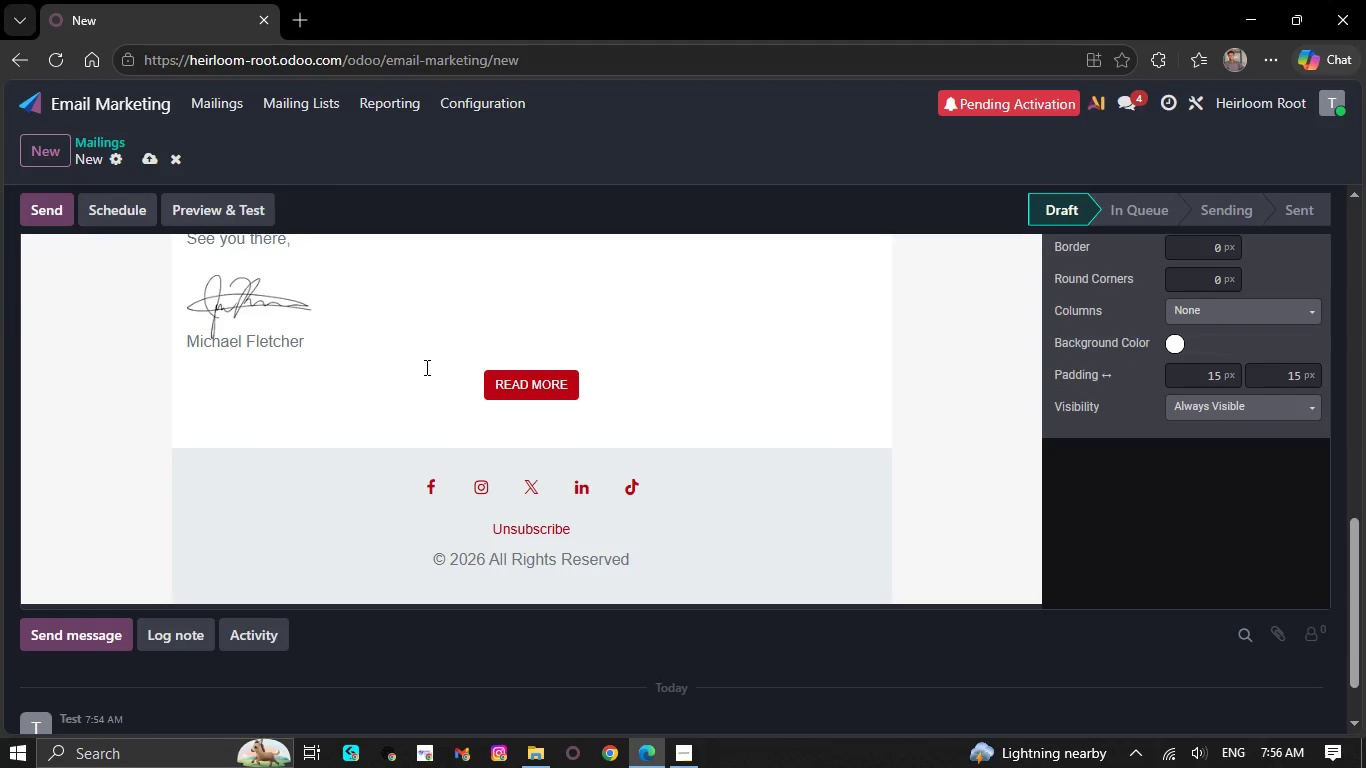 
key(Backspace)
 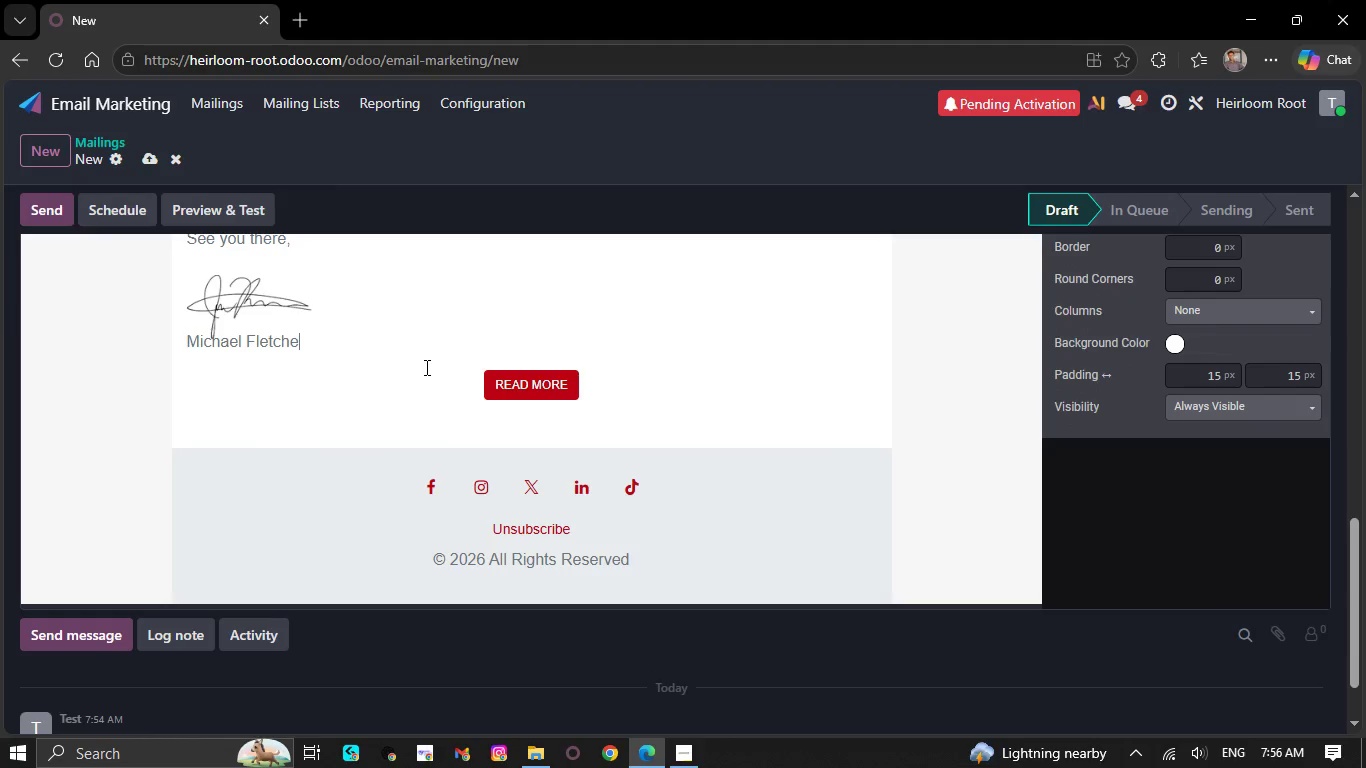 
key(Backspace)
 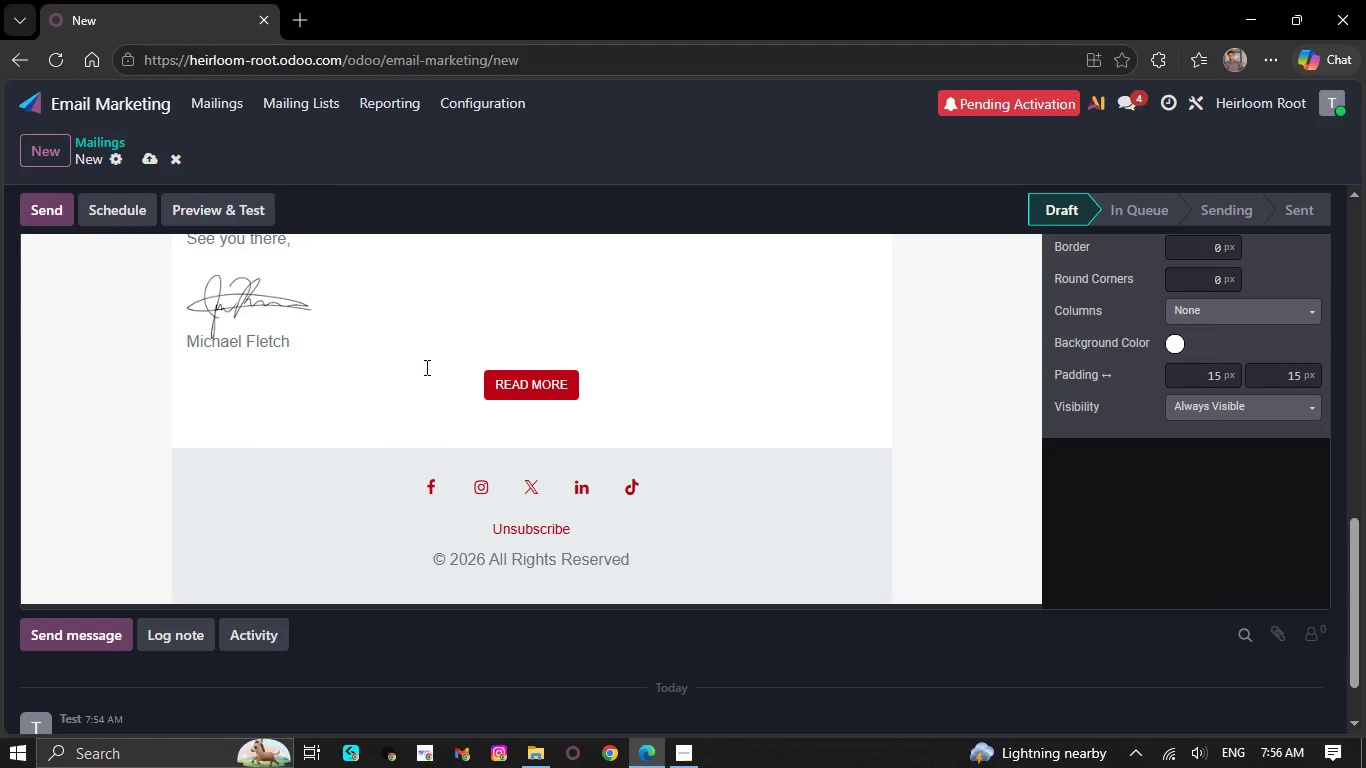 
key(Backspace)
 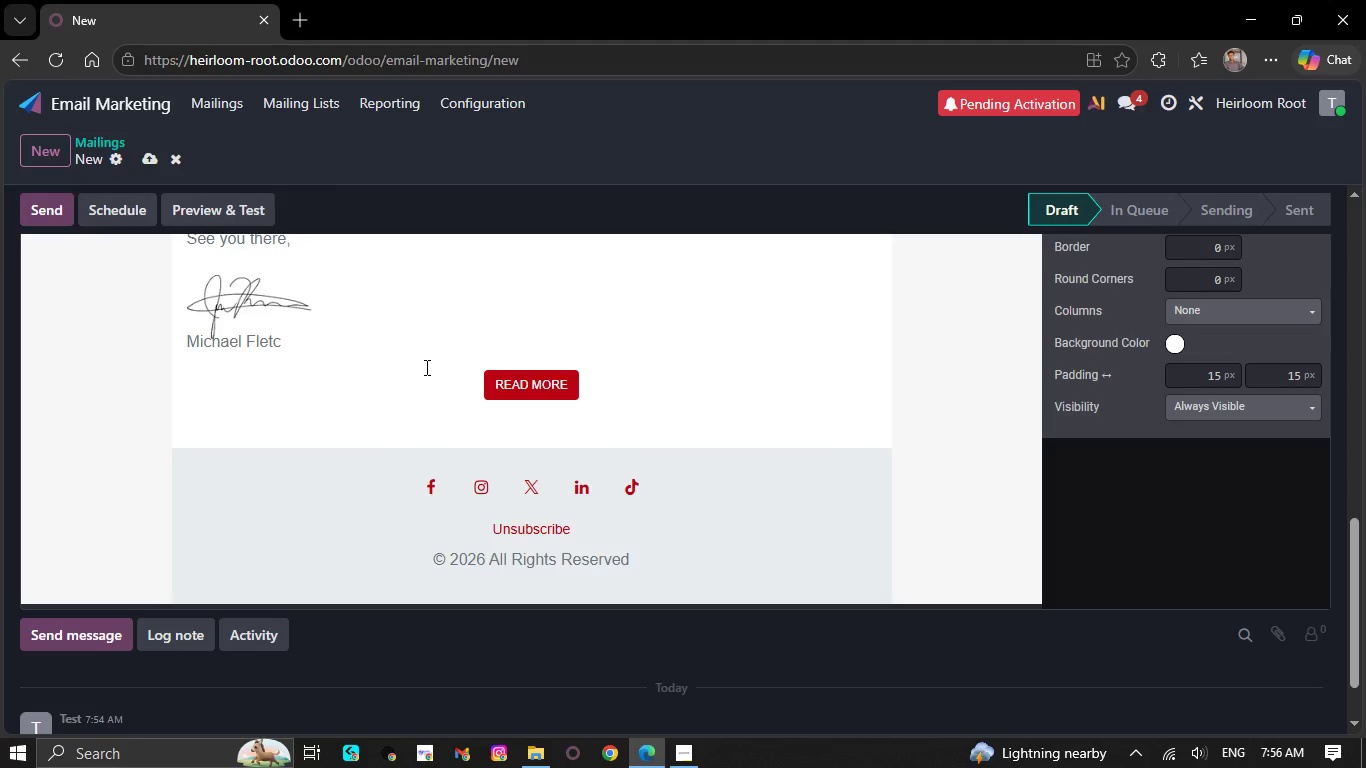 
key(Backspace)
 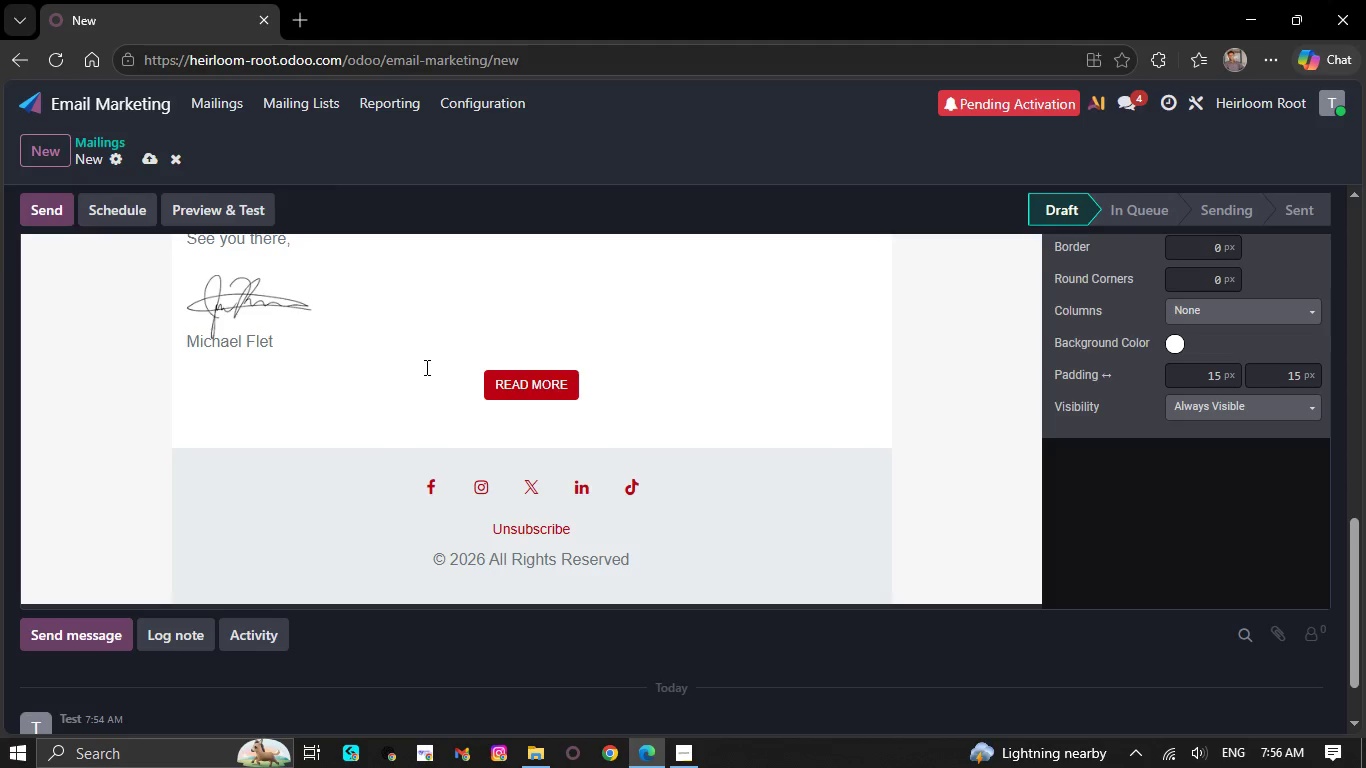 
key(Backspace)
 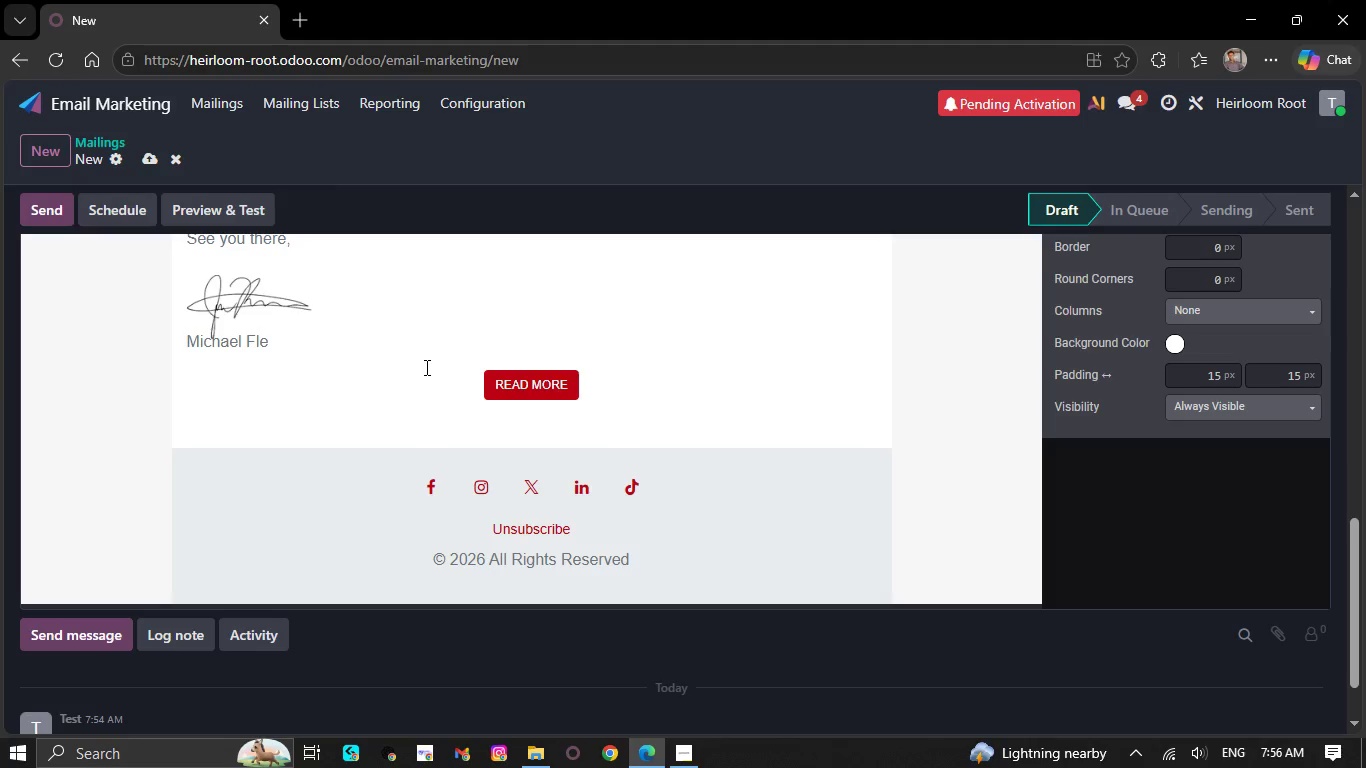 
key(Backspace)
 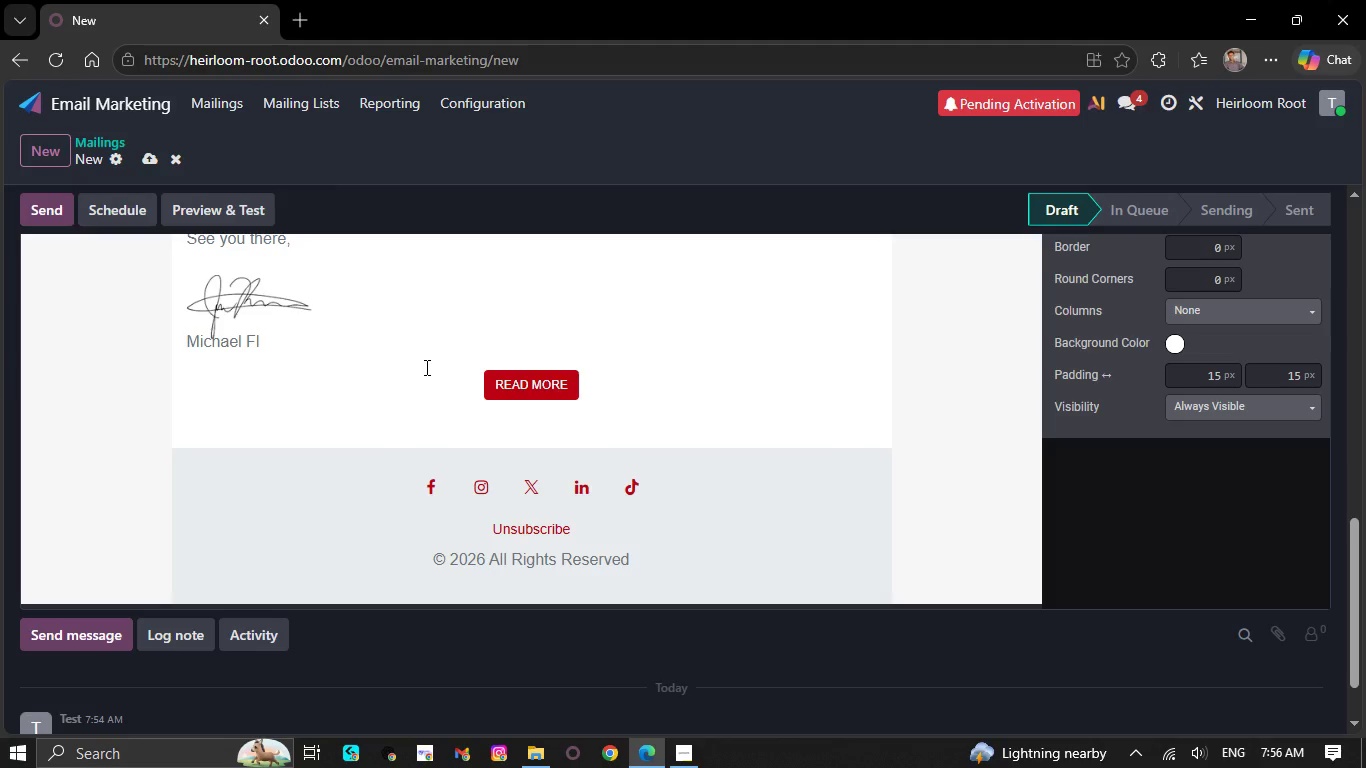 
key(Backspace)
 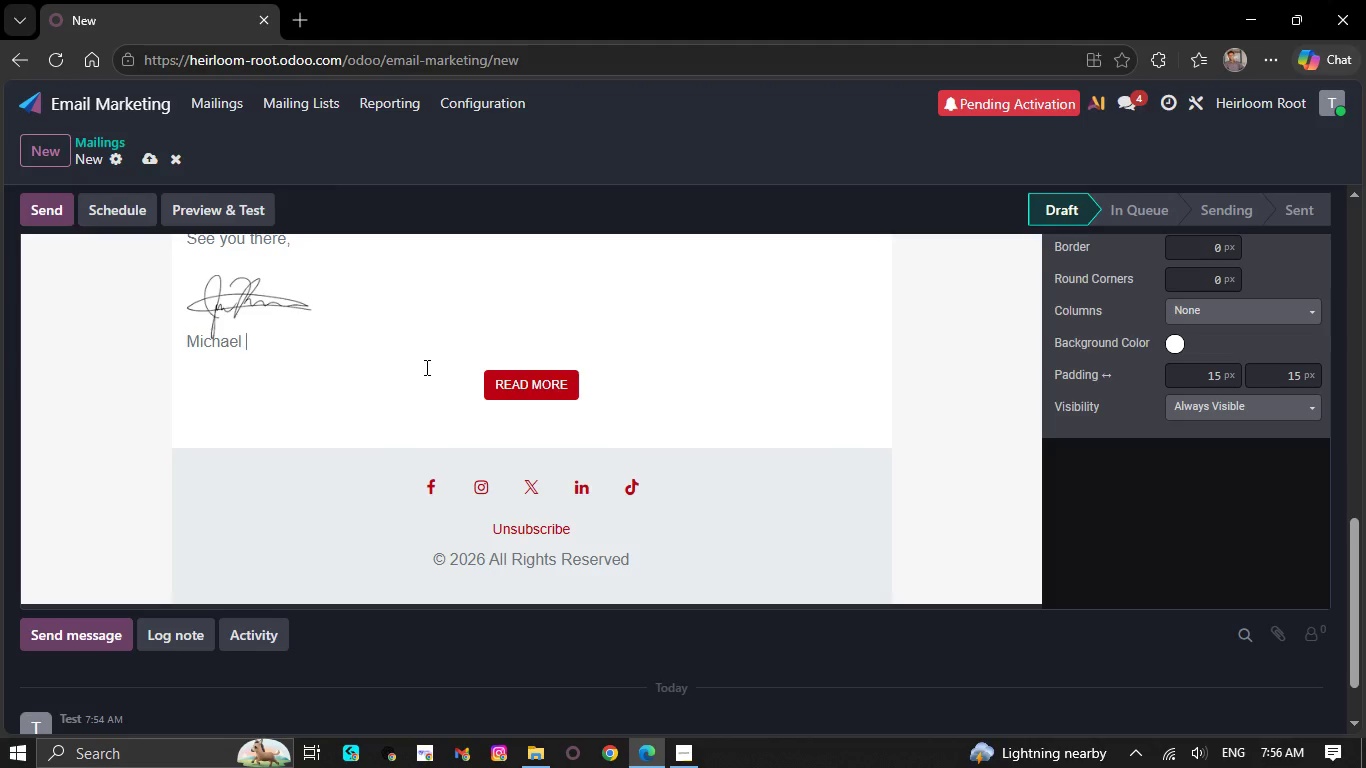 
key(Backspace)
 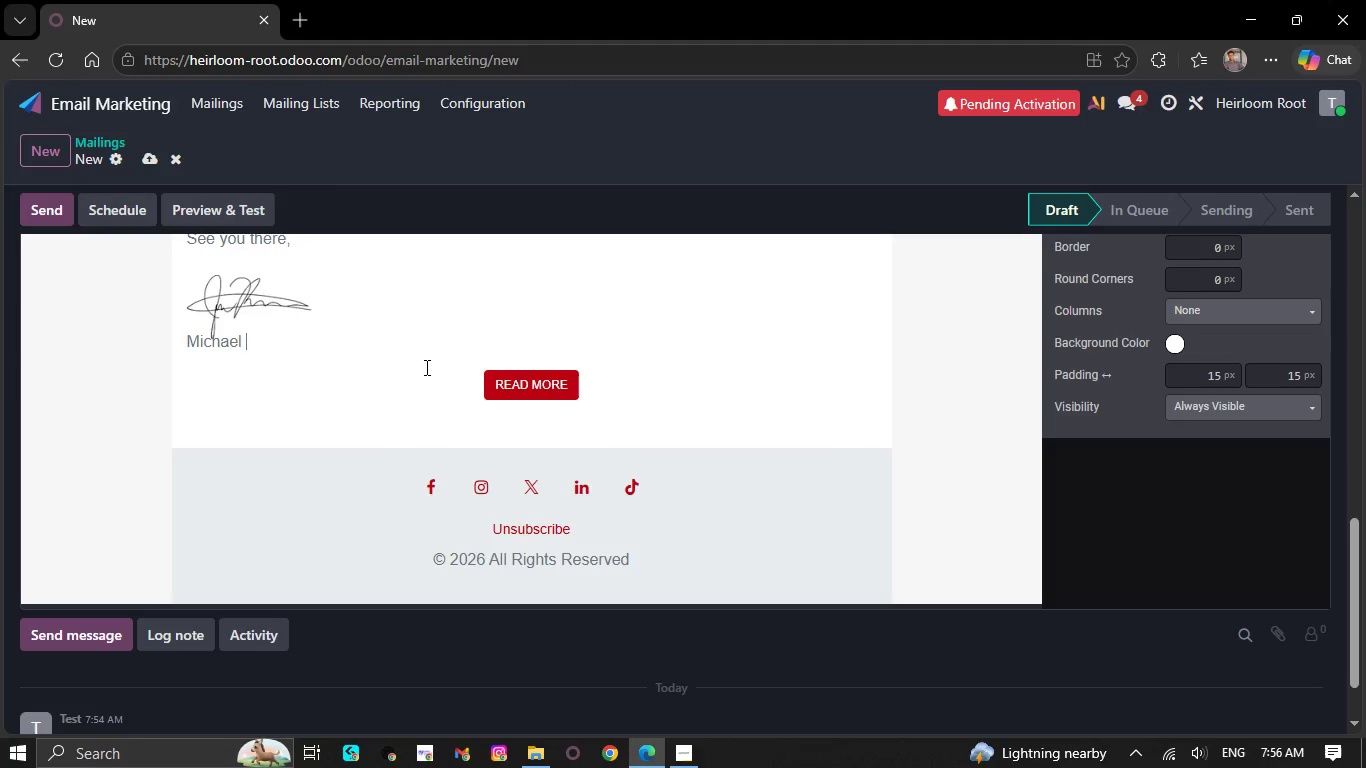 
key(Backspace)
 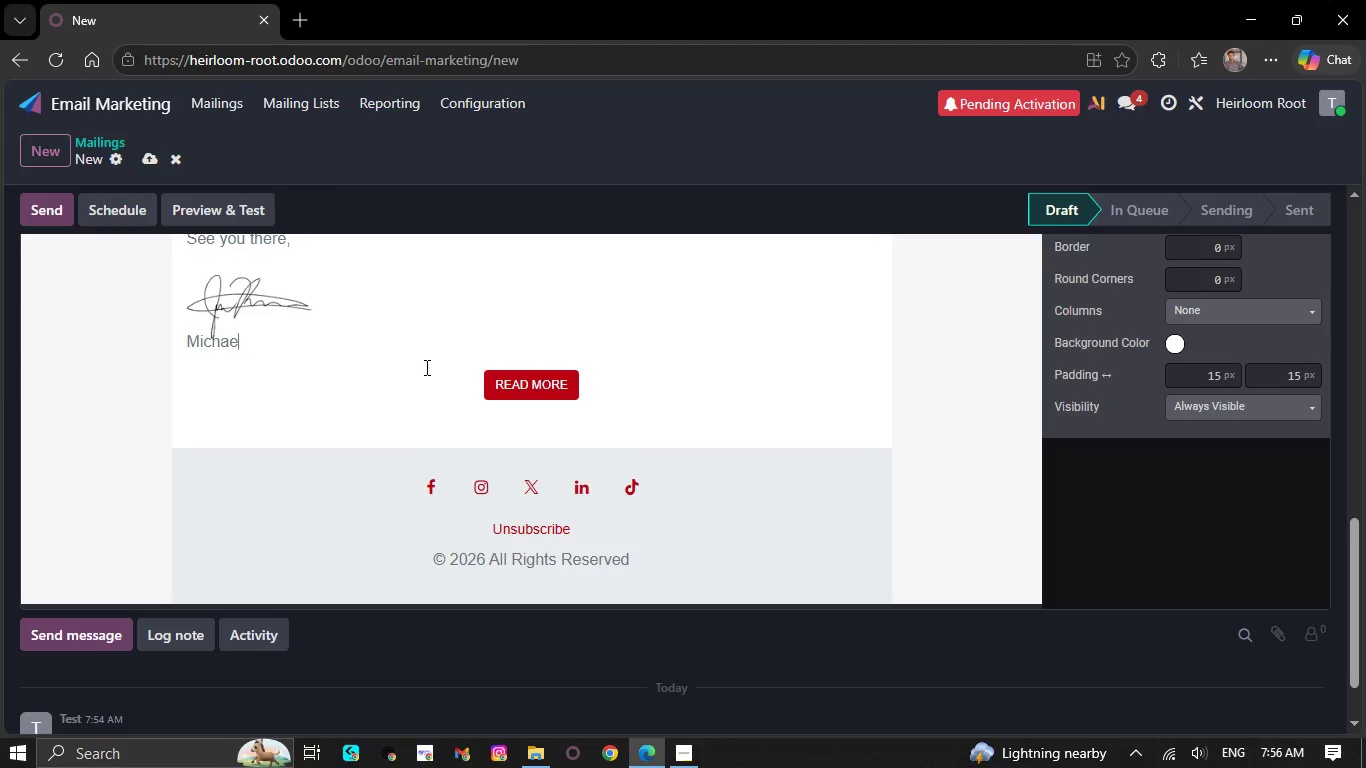 
key(Backspace)
 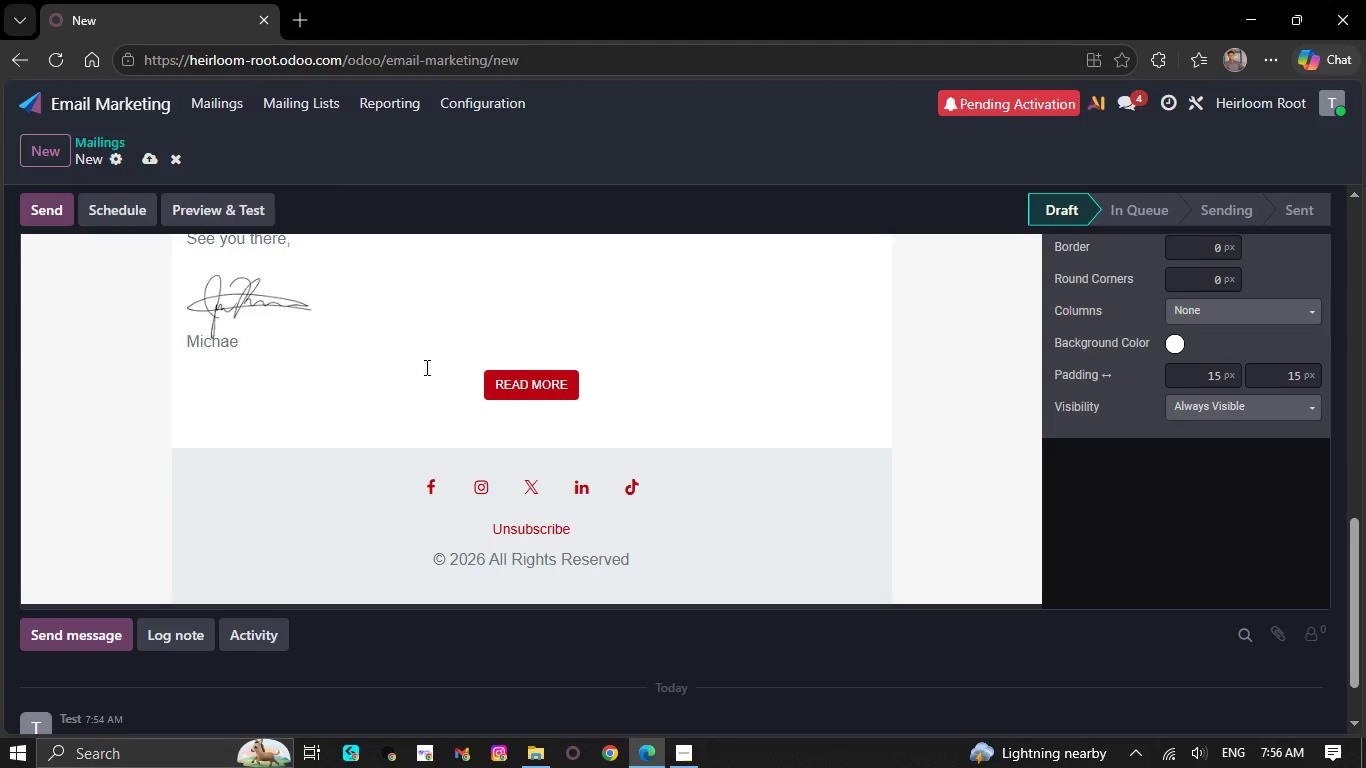 
hold_key(key=Backspace, duration=0.39)
 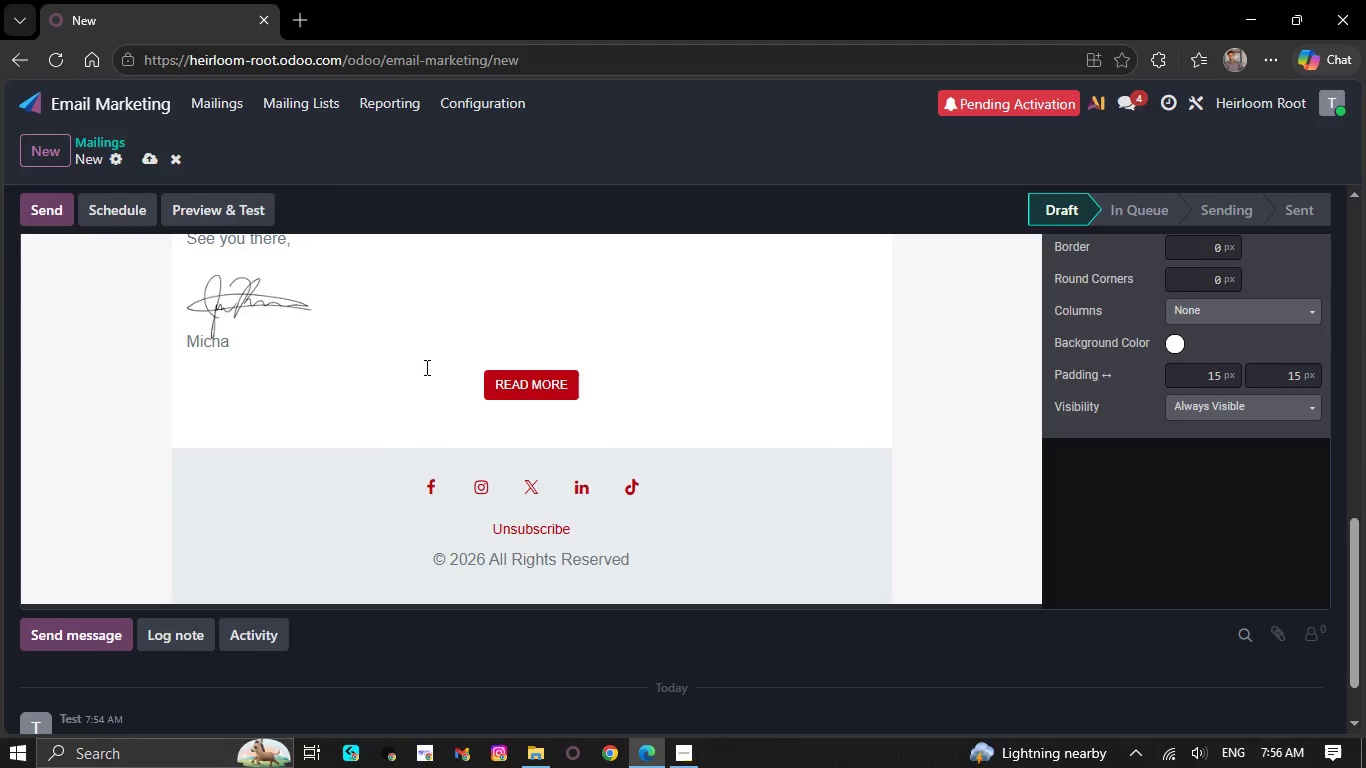 
key(Backspace)
 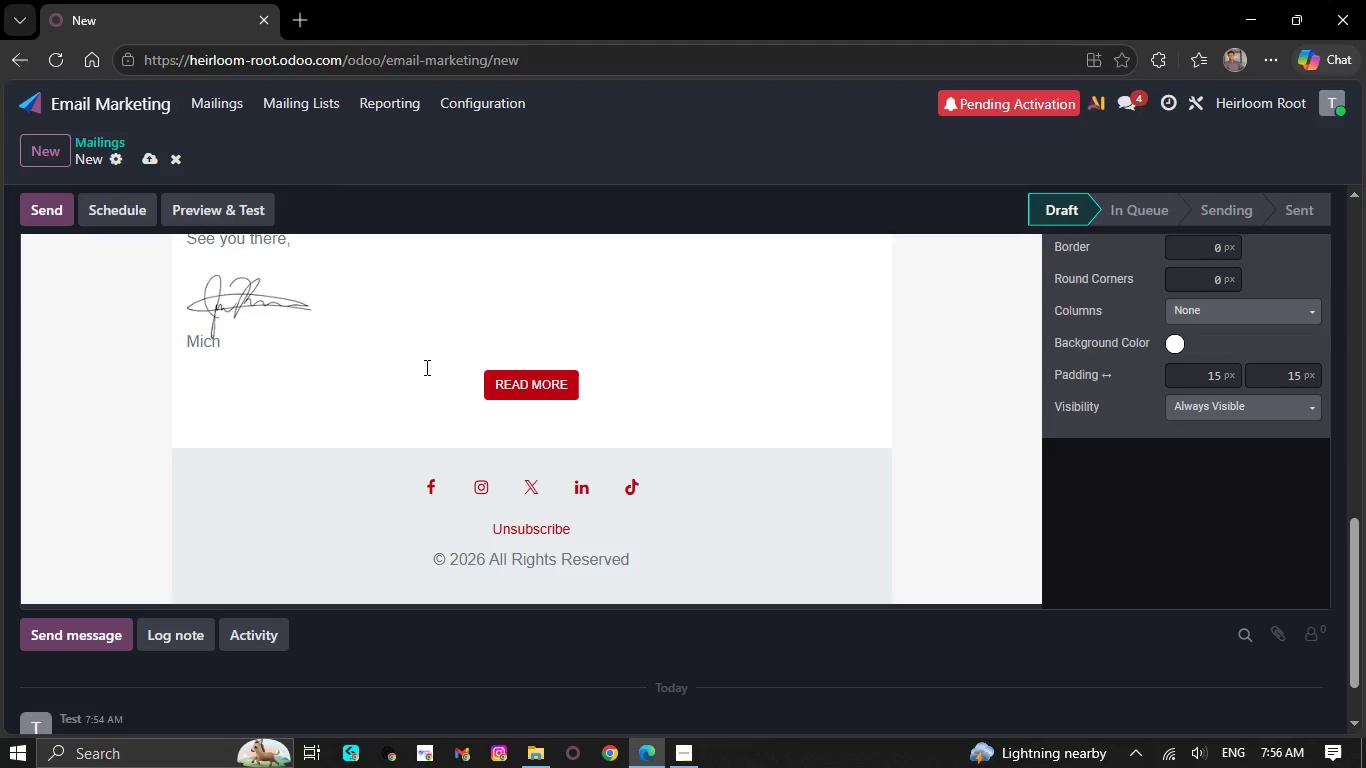 
key(Backspace)
 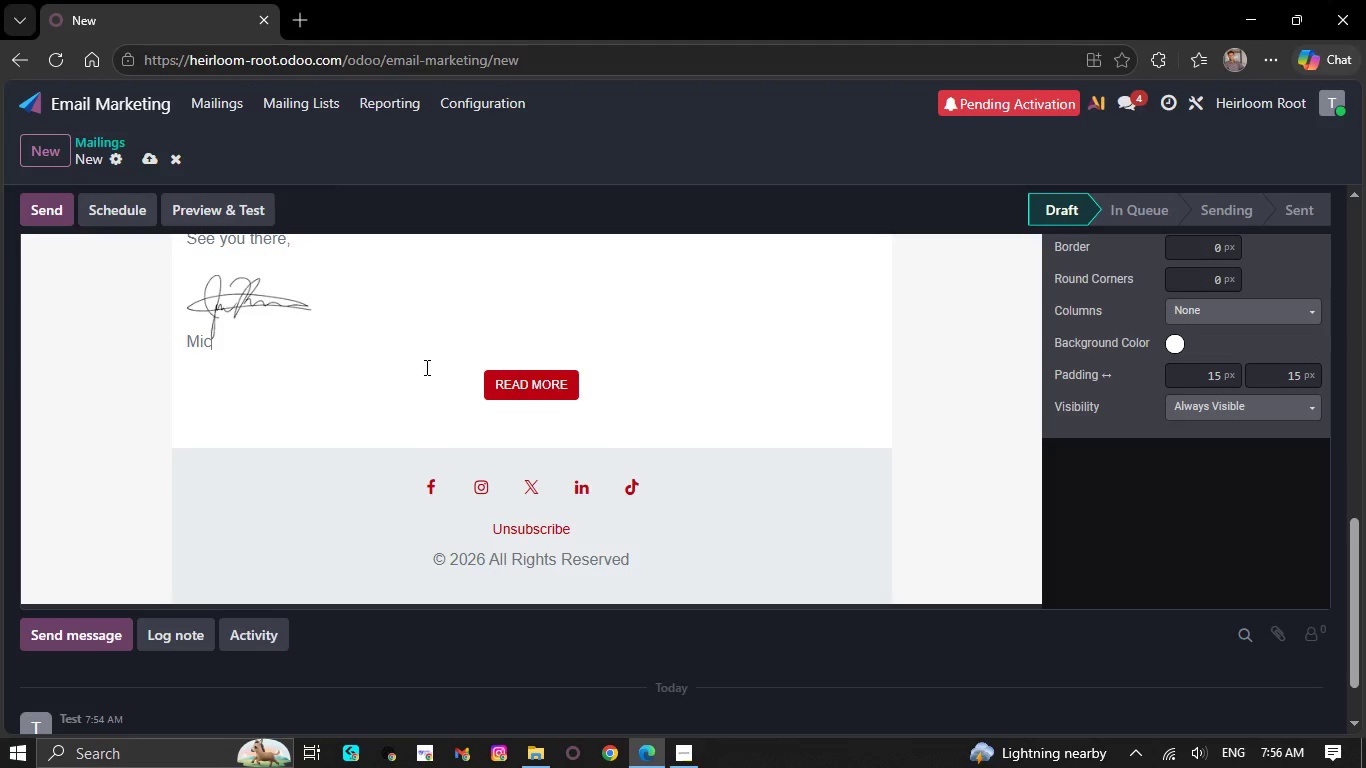 
key(Backspace)
 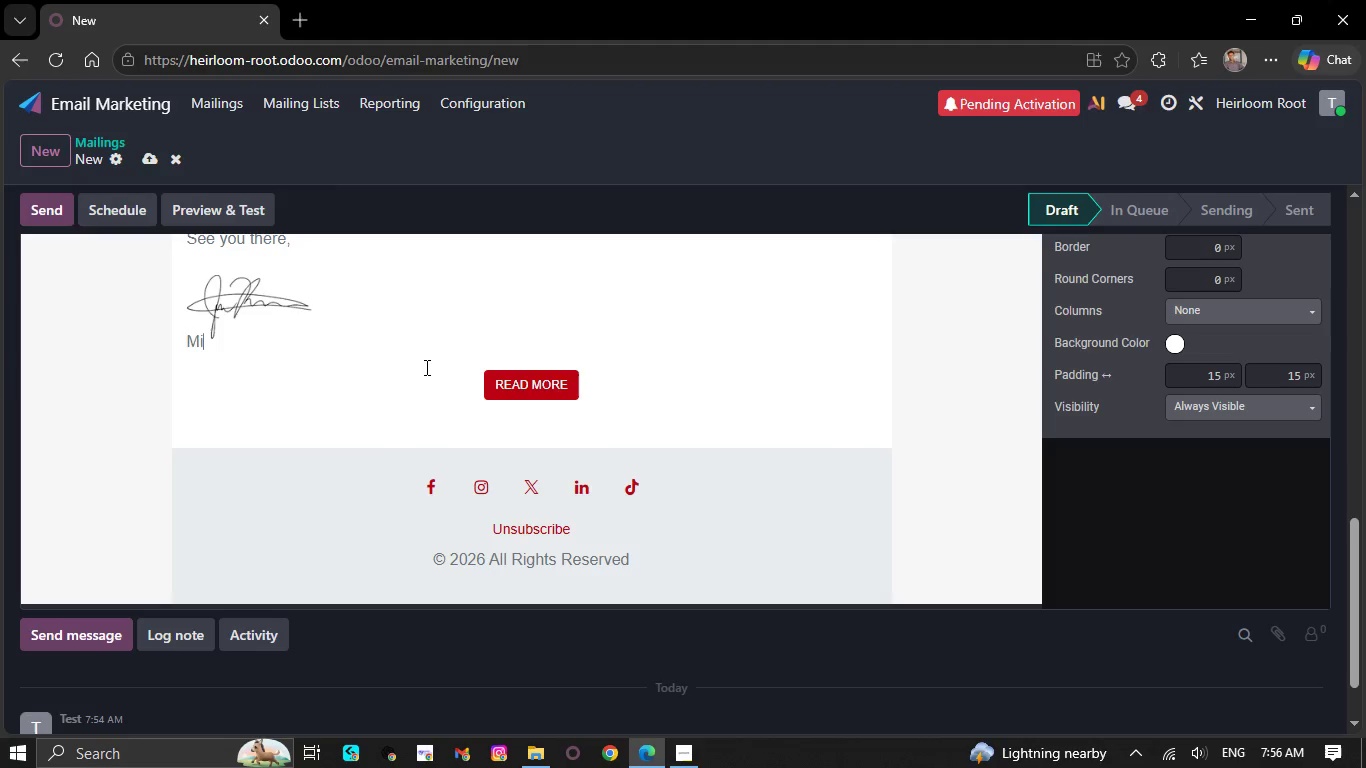 
key(Backspace)
 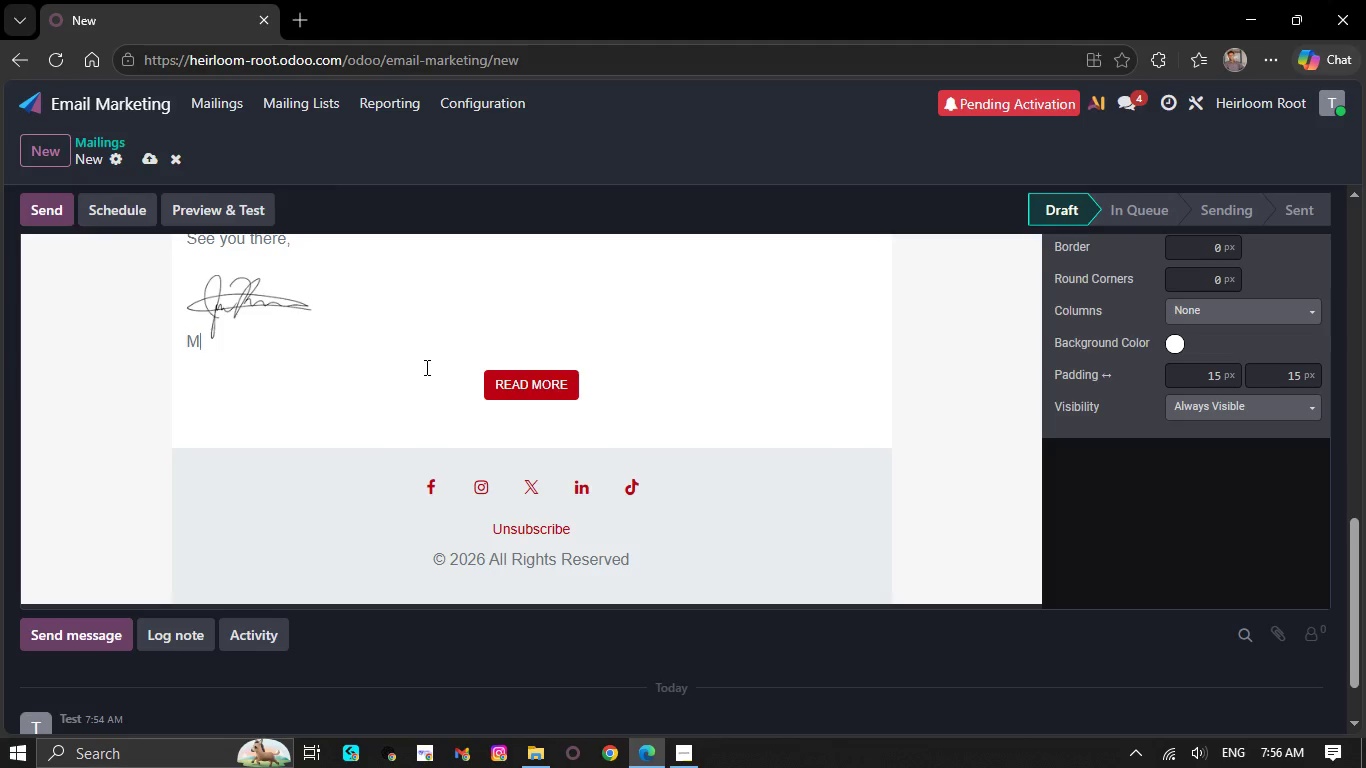 
wait(17.62)
 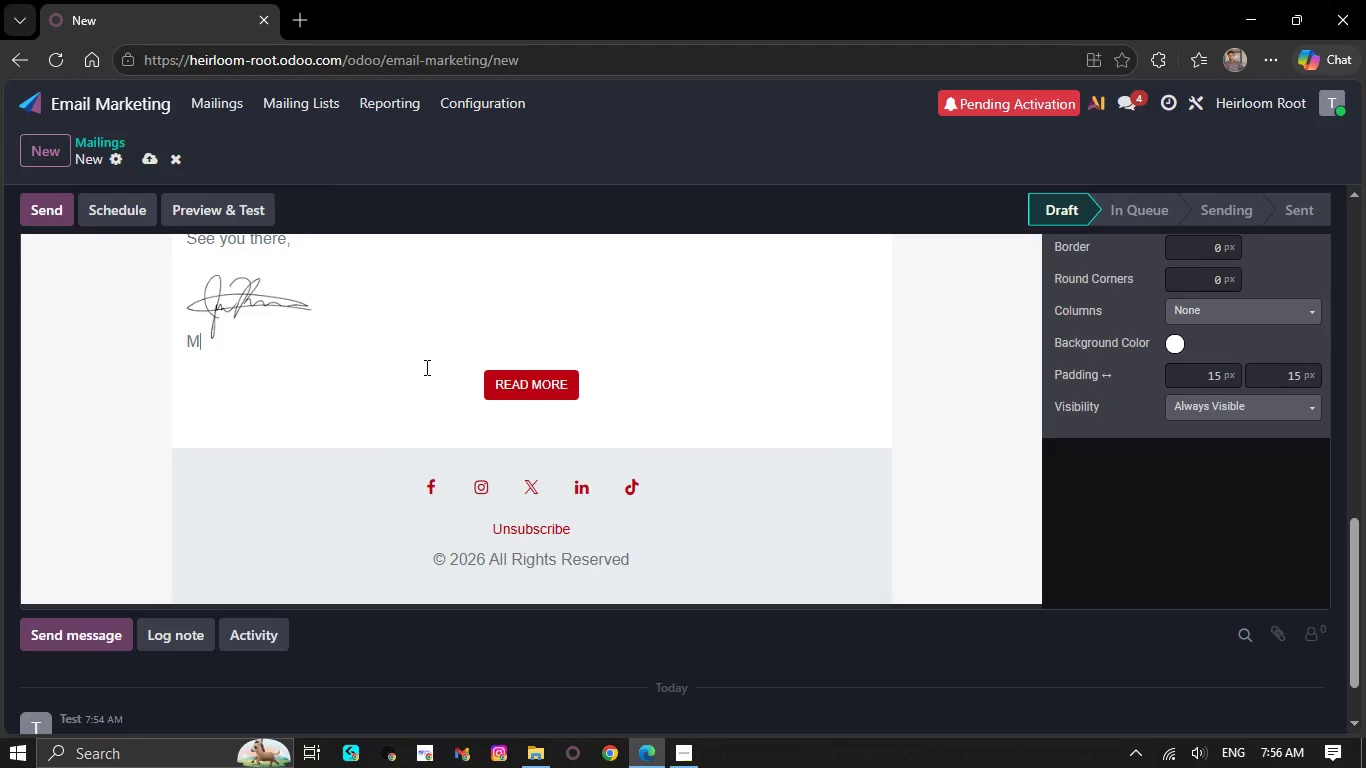 
key(Backspace)
 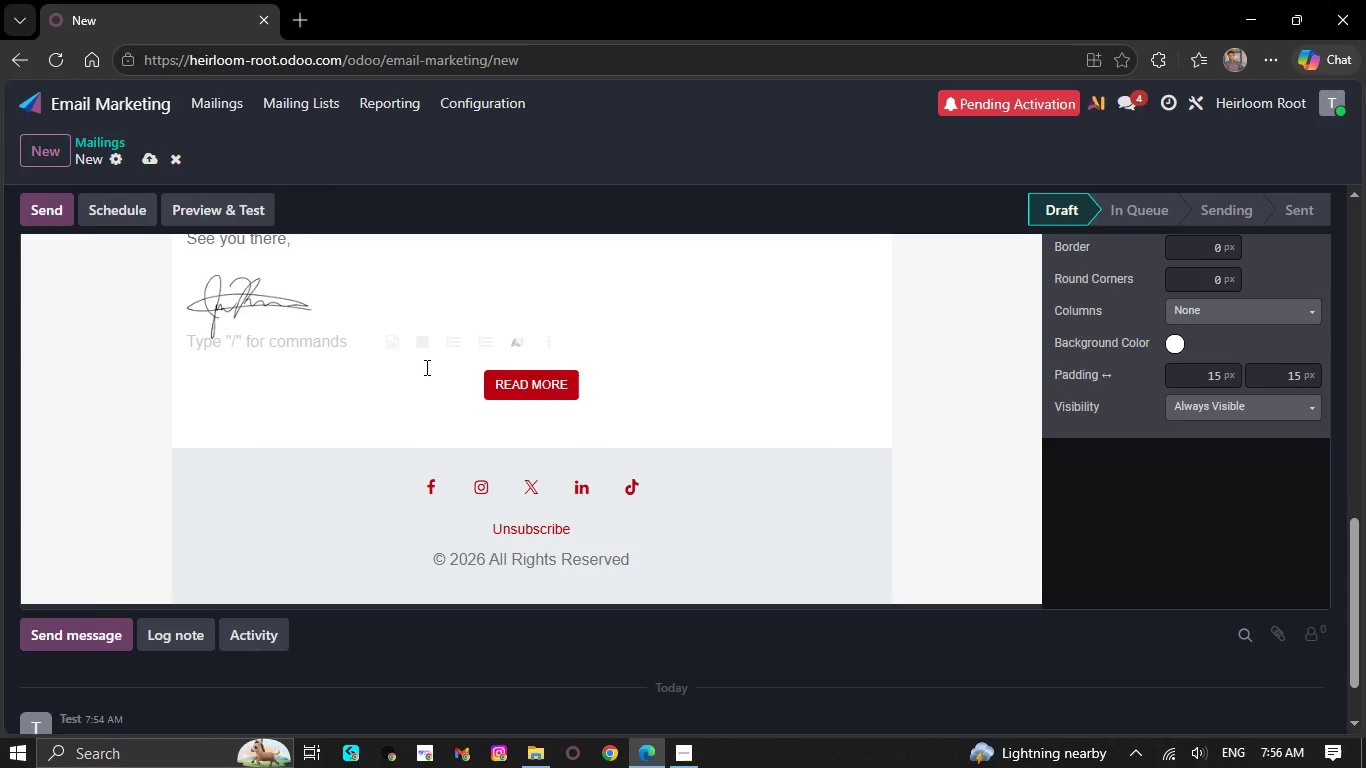 
key(Backspace)
 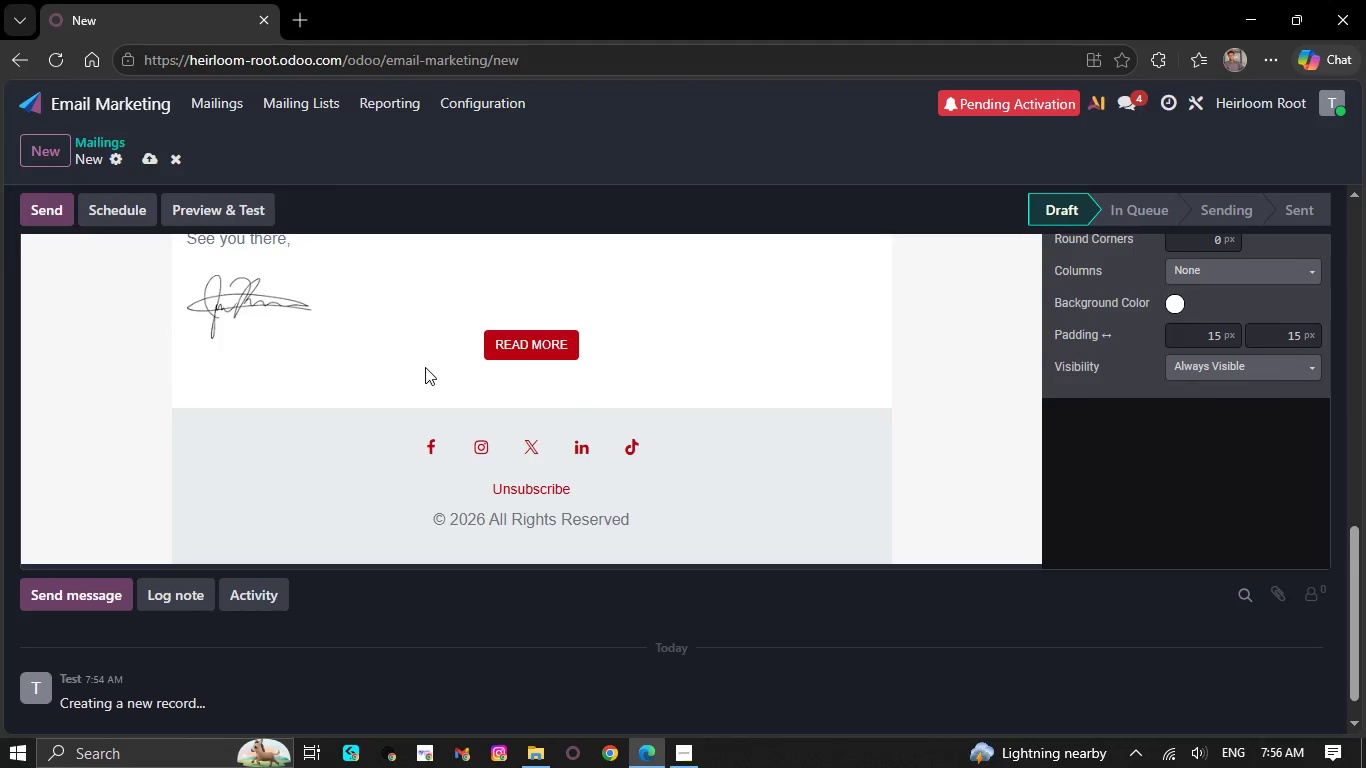 
key(Backspace)
 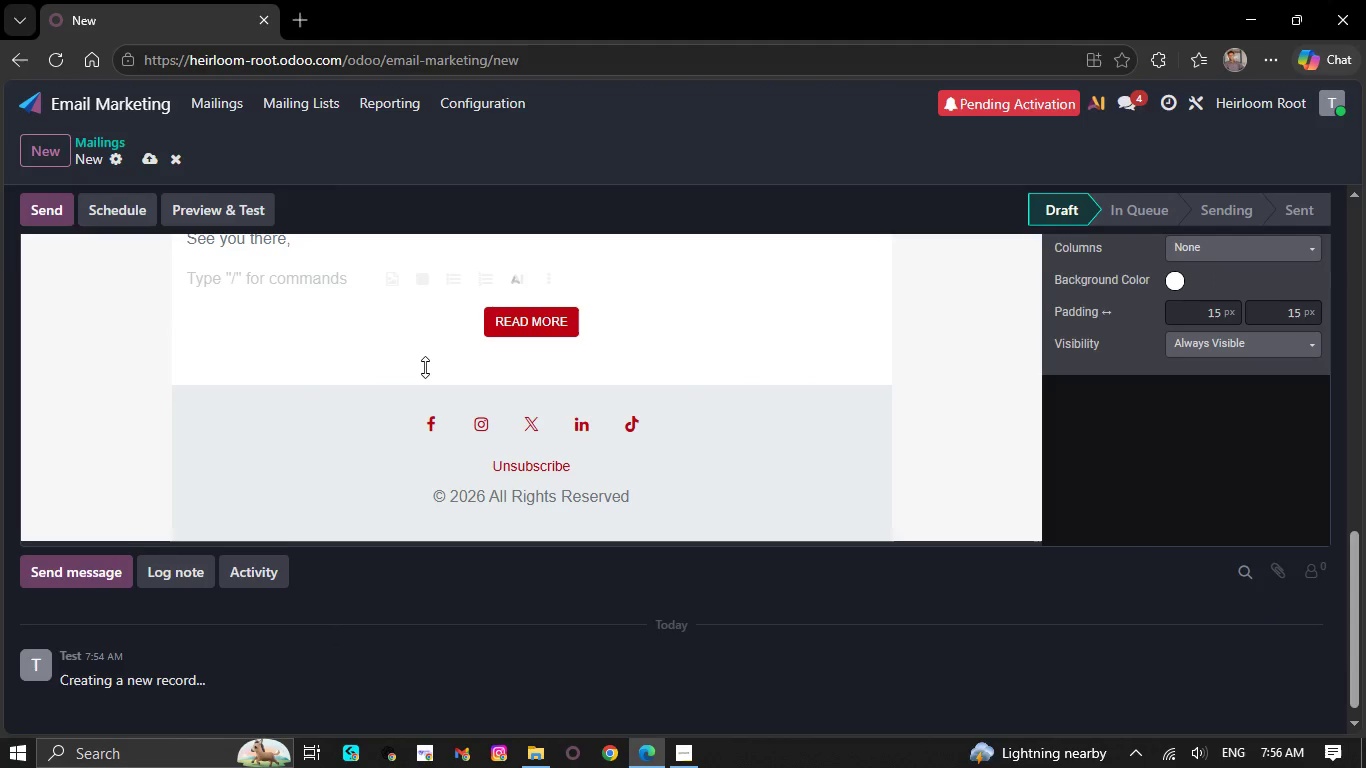 
key(Backspace)
 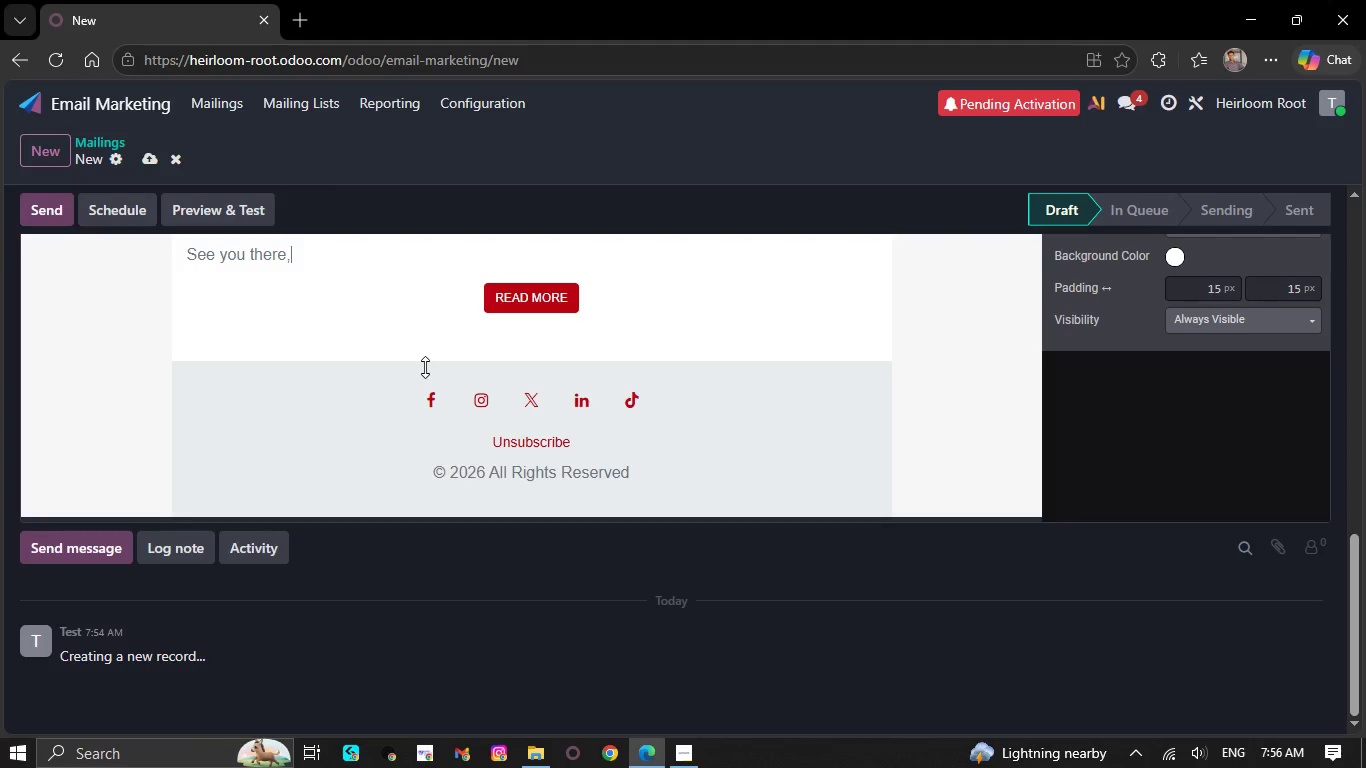 
key(Backspace)
 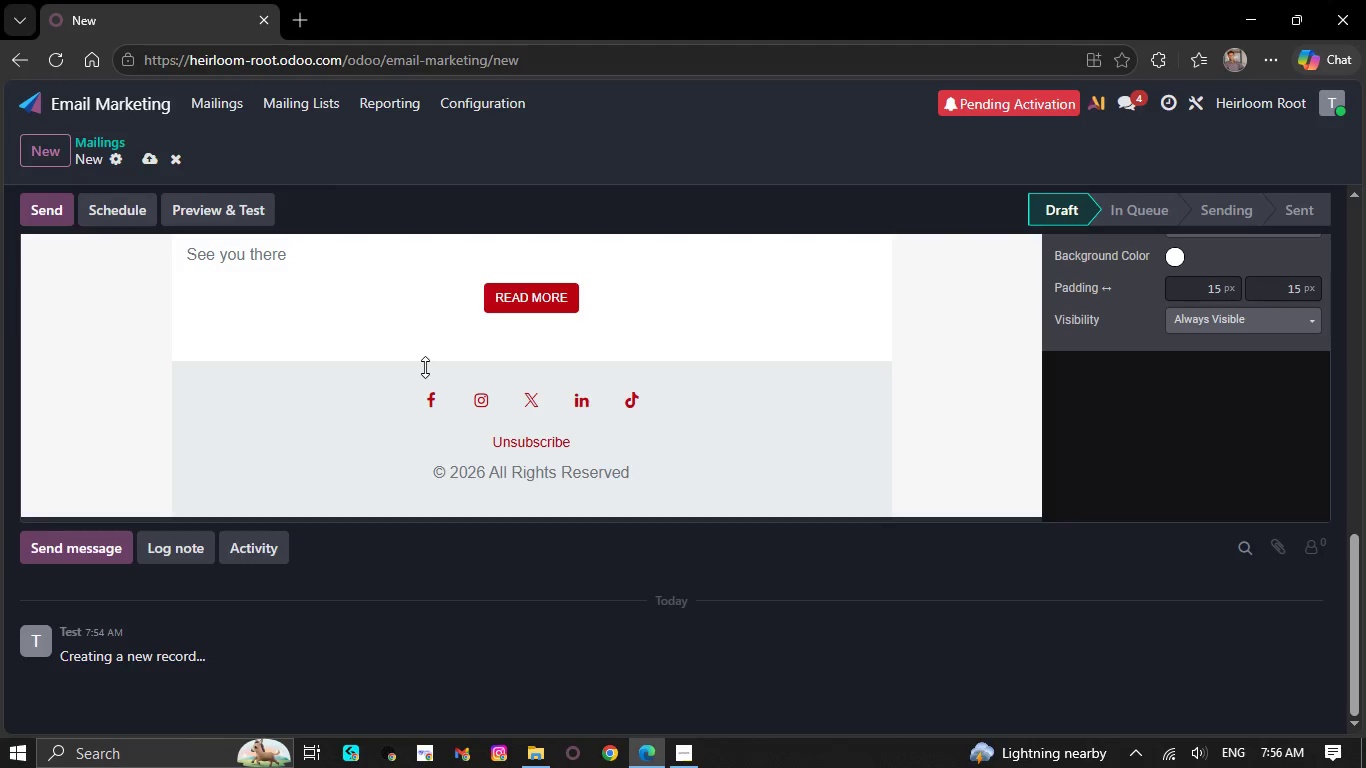 
key(Backspace)
 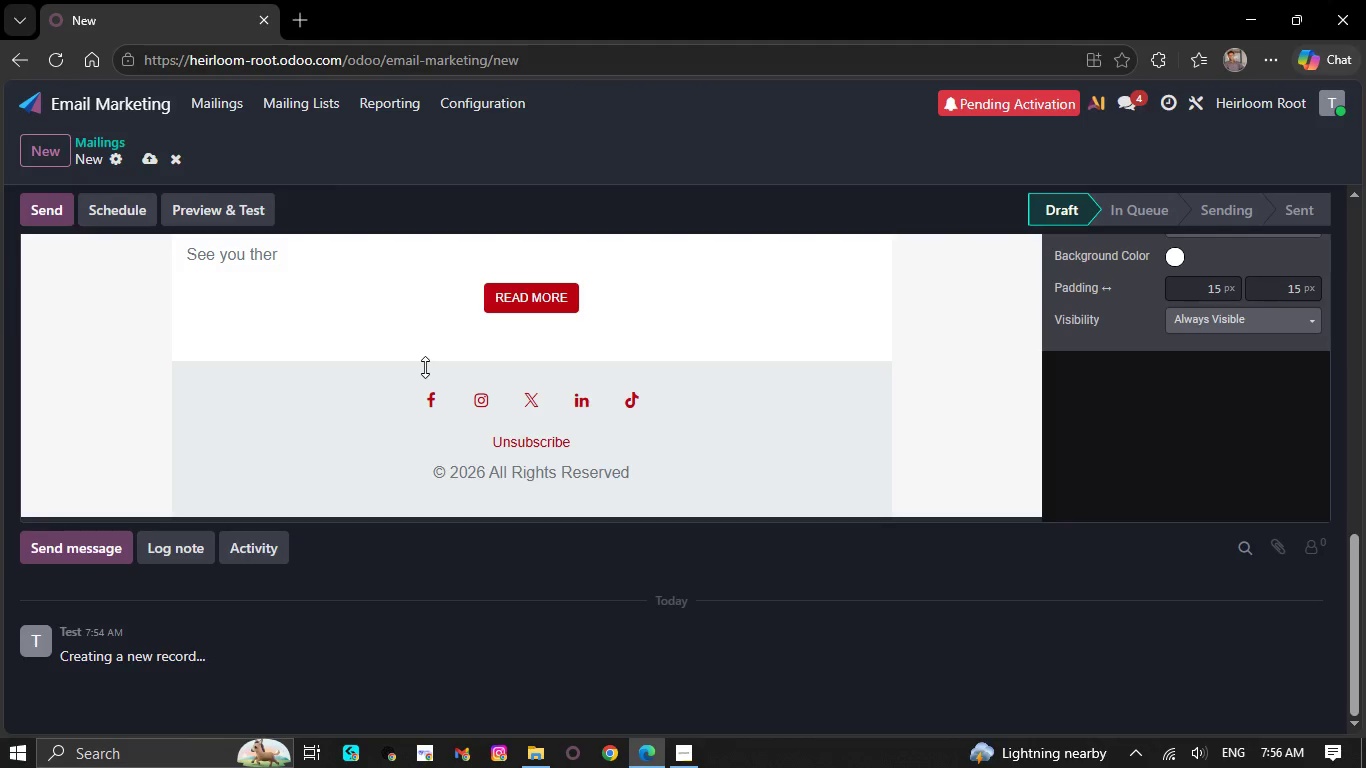 
key(Backspace)
 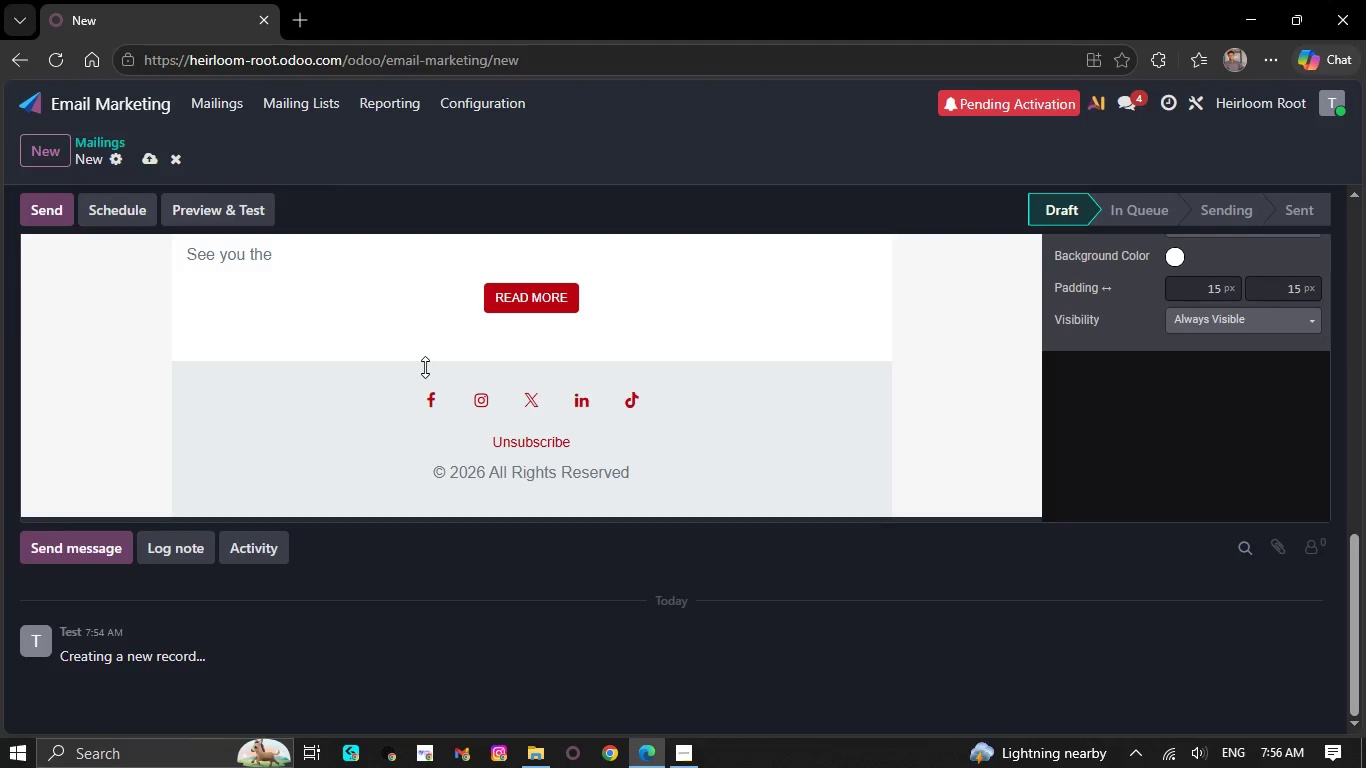 
key(Backspace)
 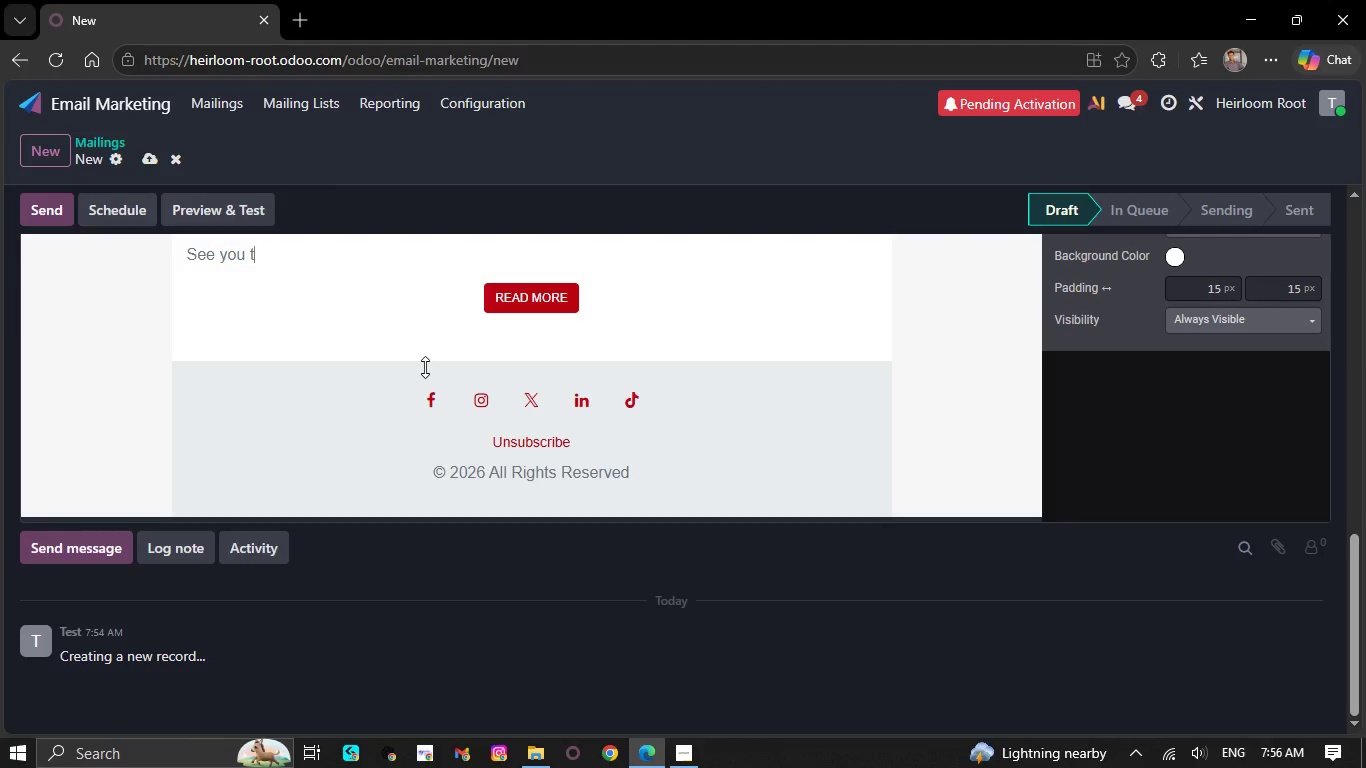 
key(Backspace)
 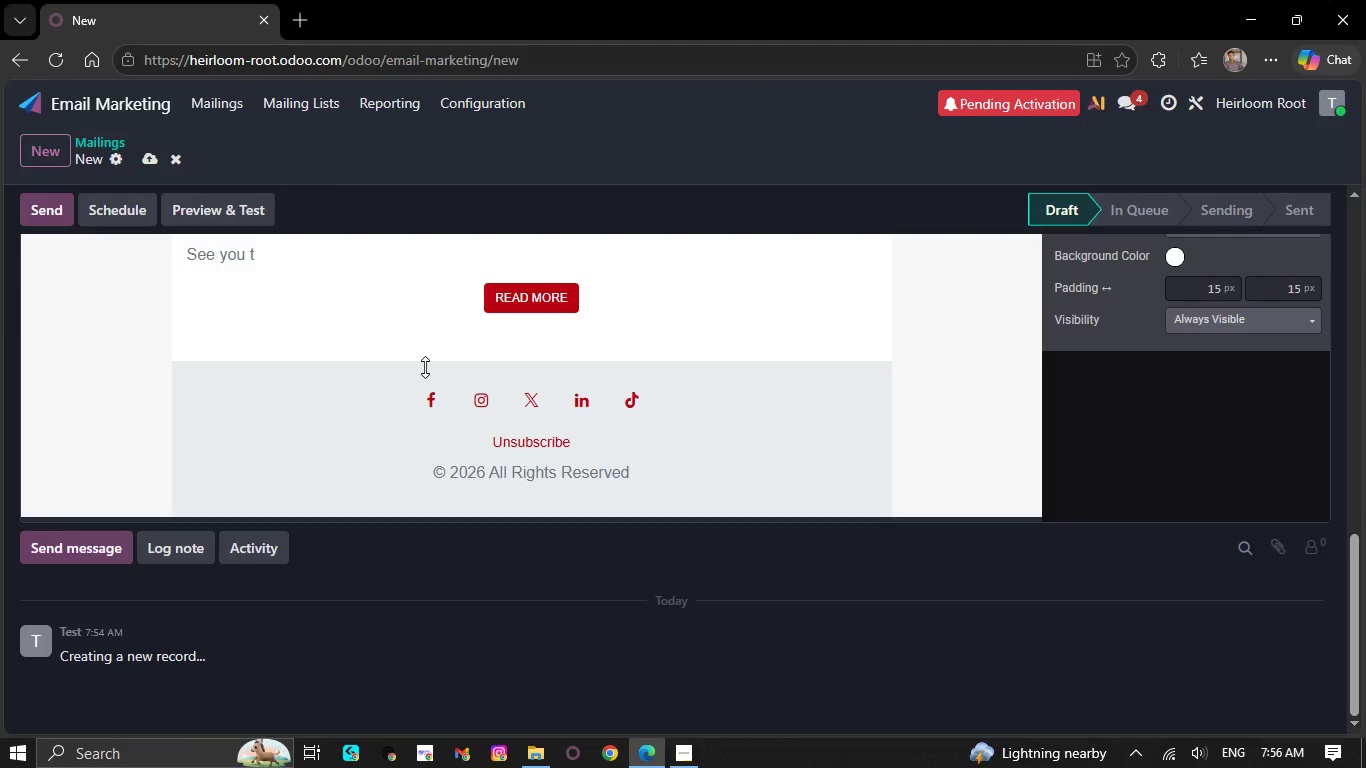 
key(Backspace)
 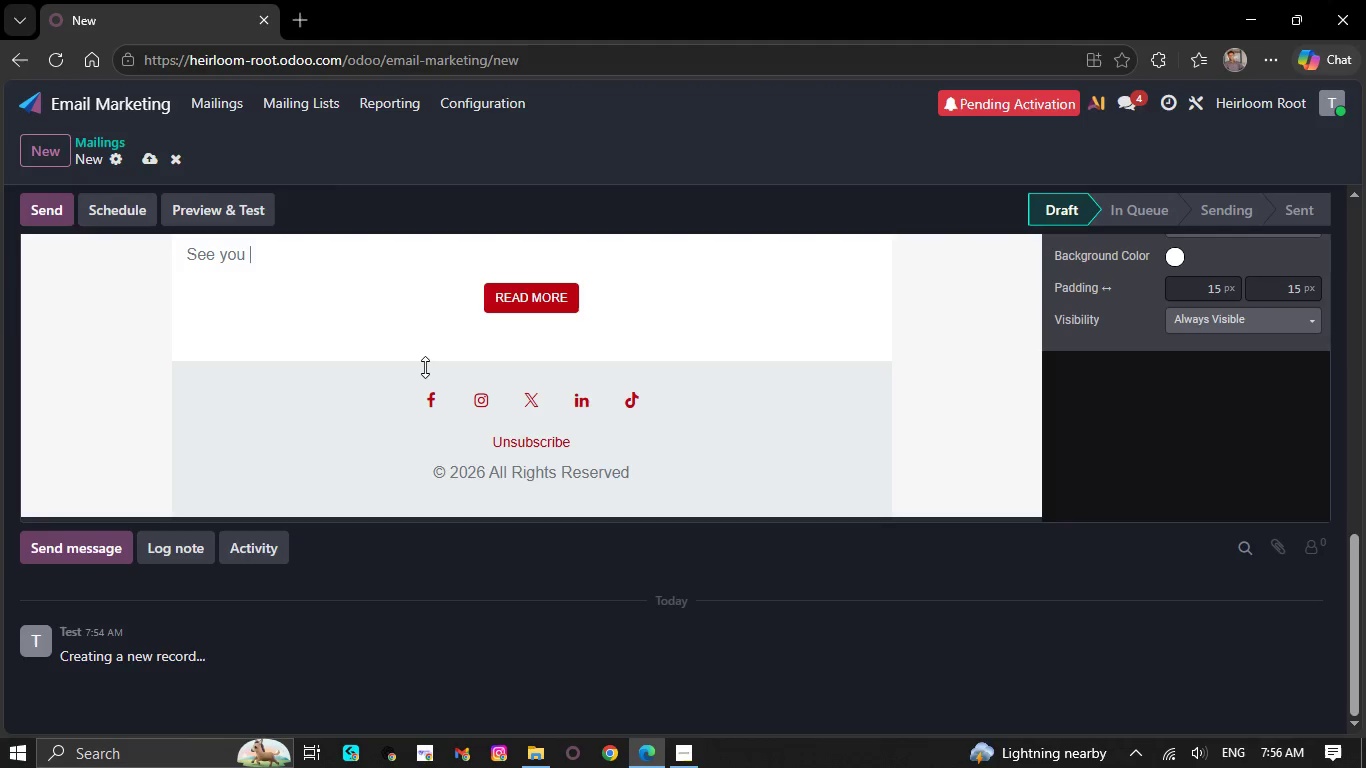 
key(Backspace)
 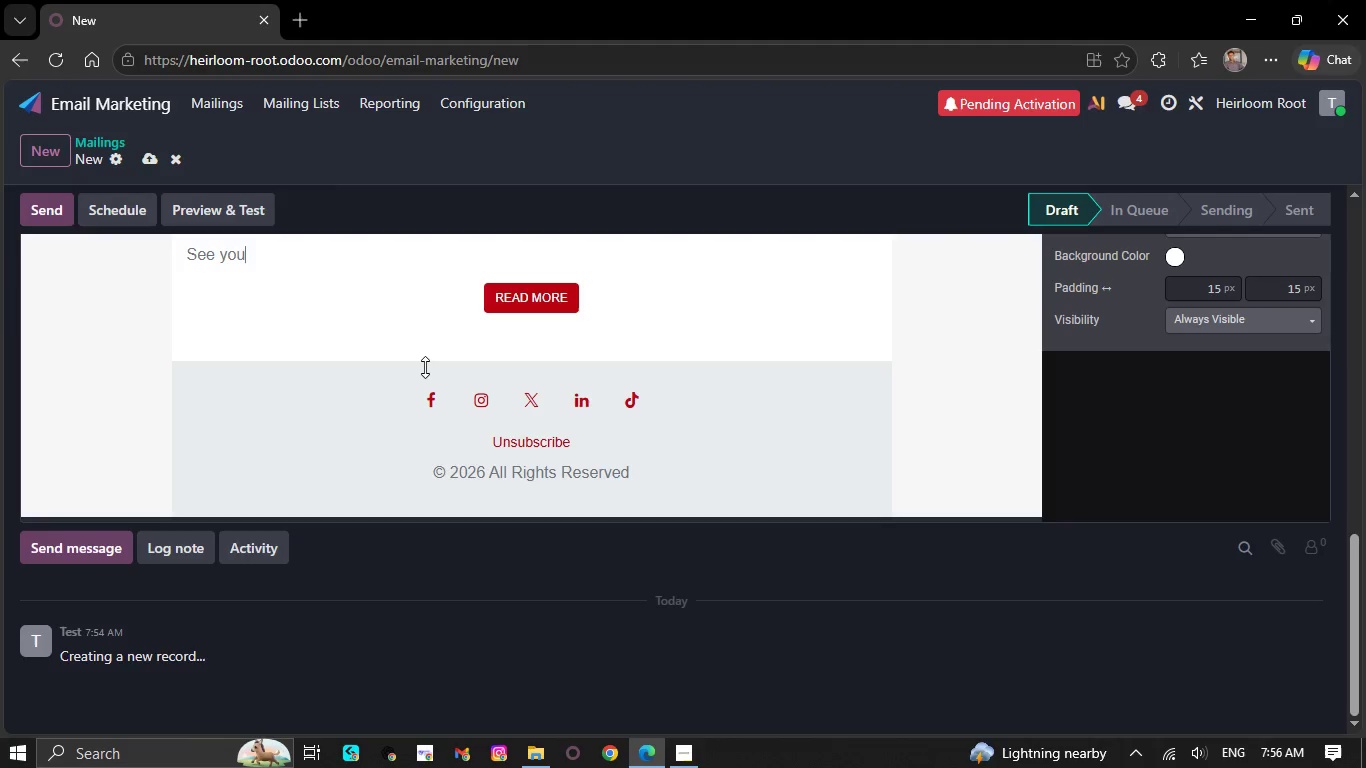 
key(Backspace)
 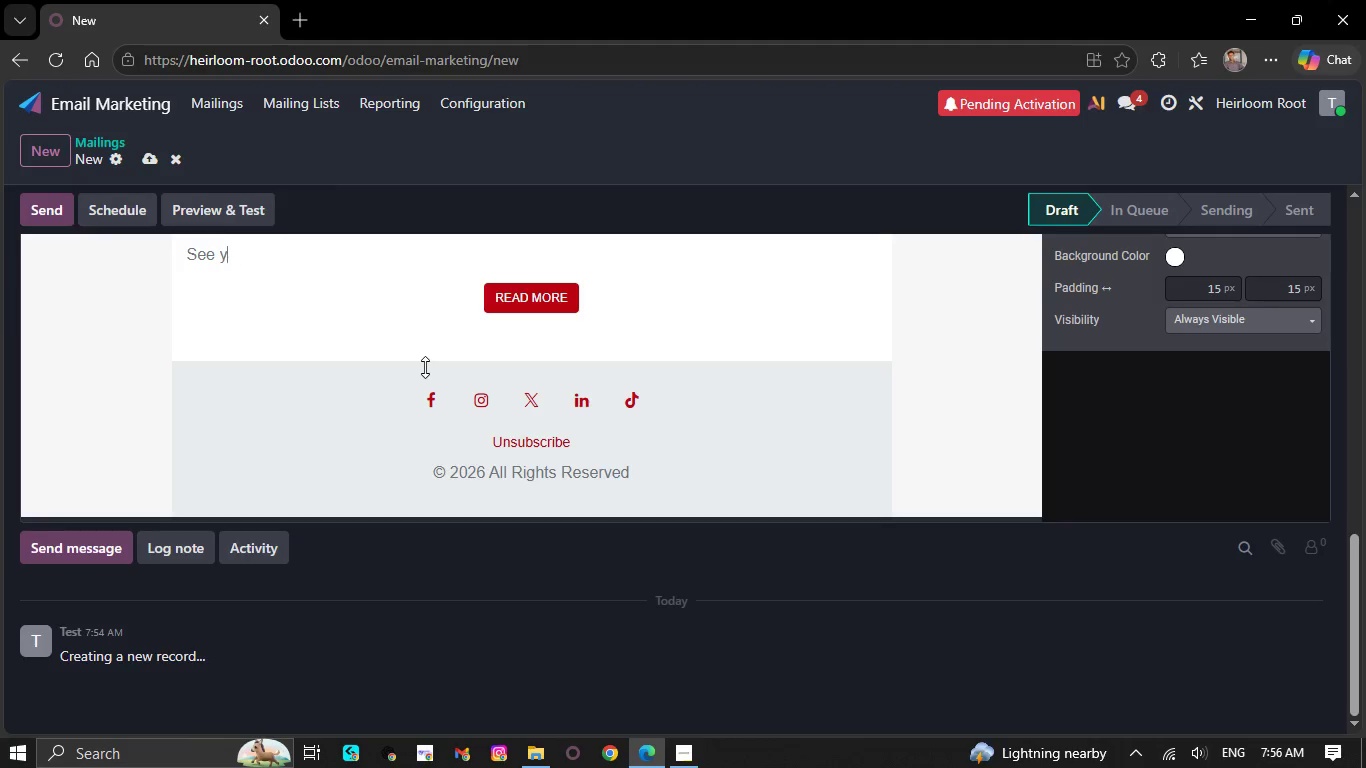 
key(Backspace)
 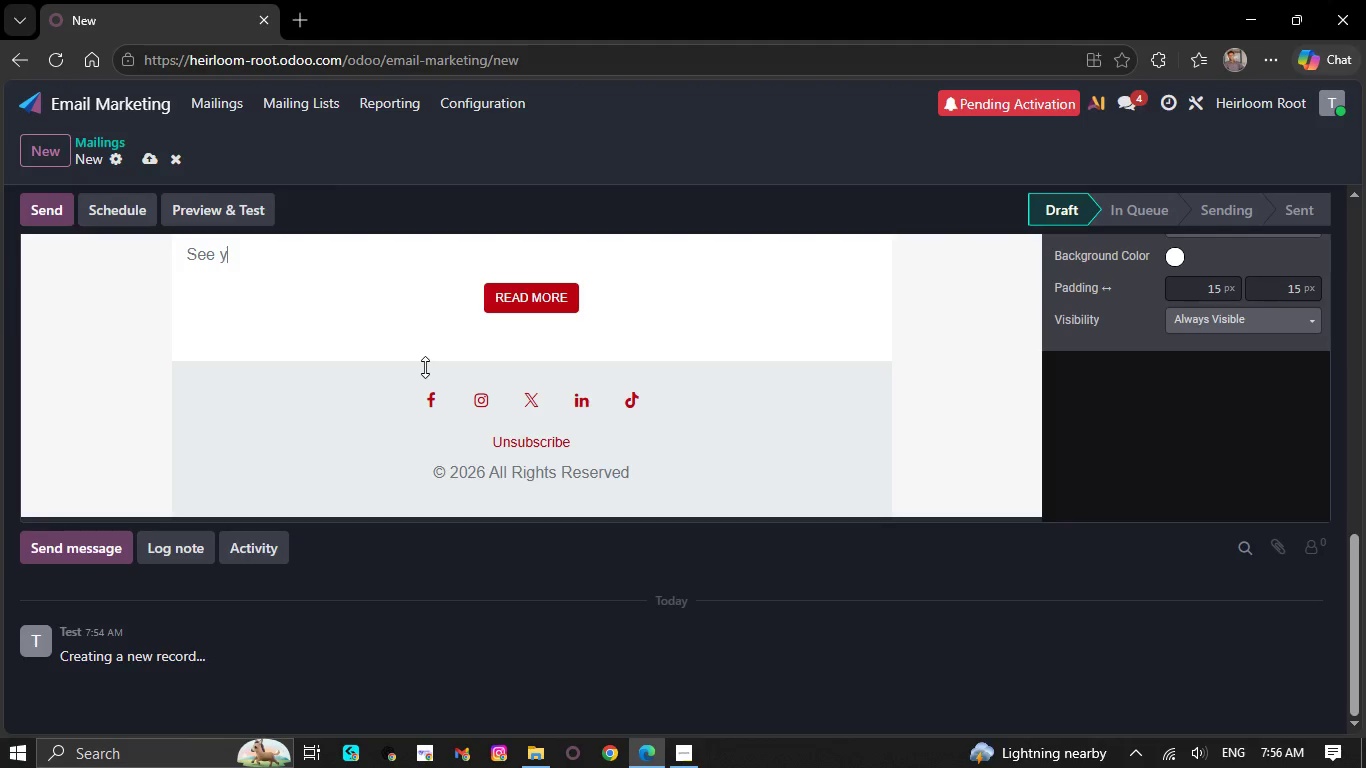 
key(Backspace)
 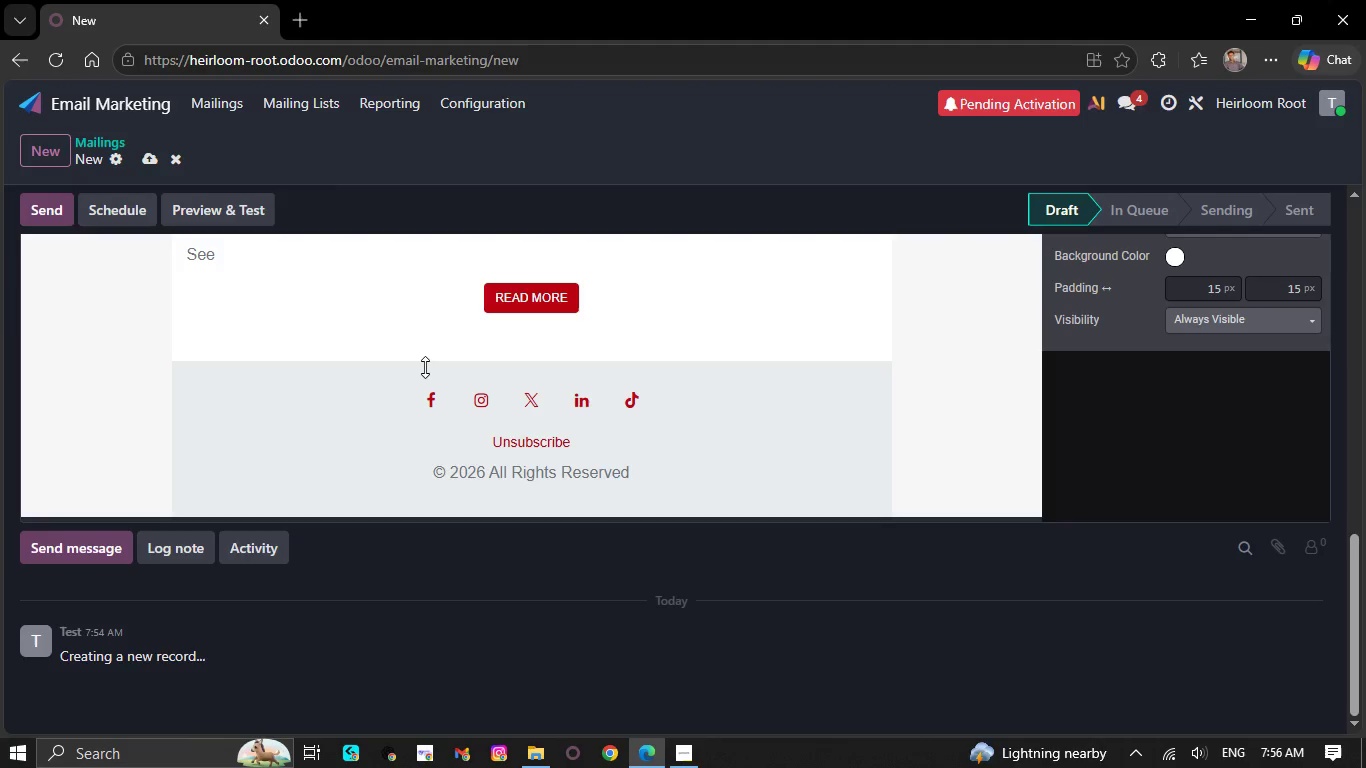 
key(Backspace)
 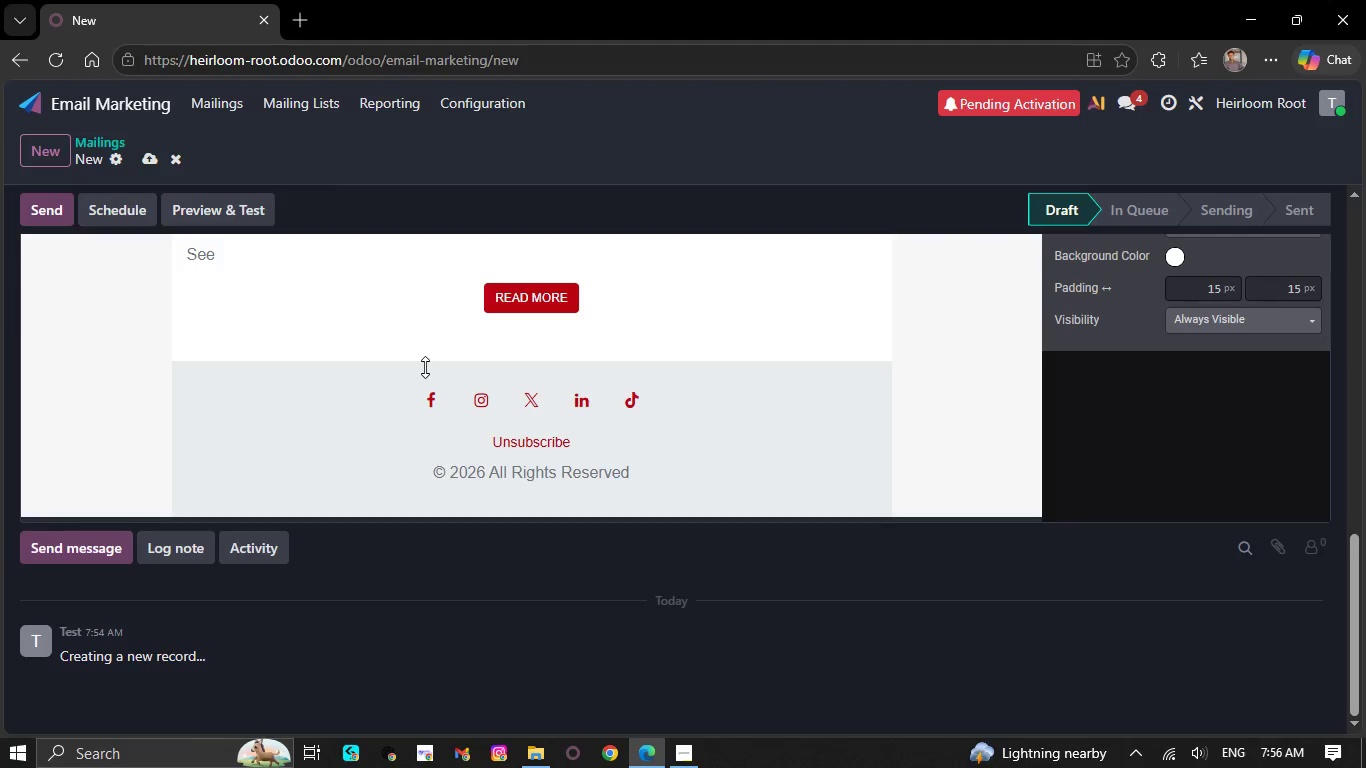 
key(Backspace)
 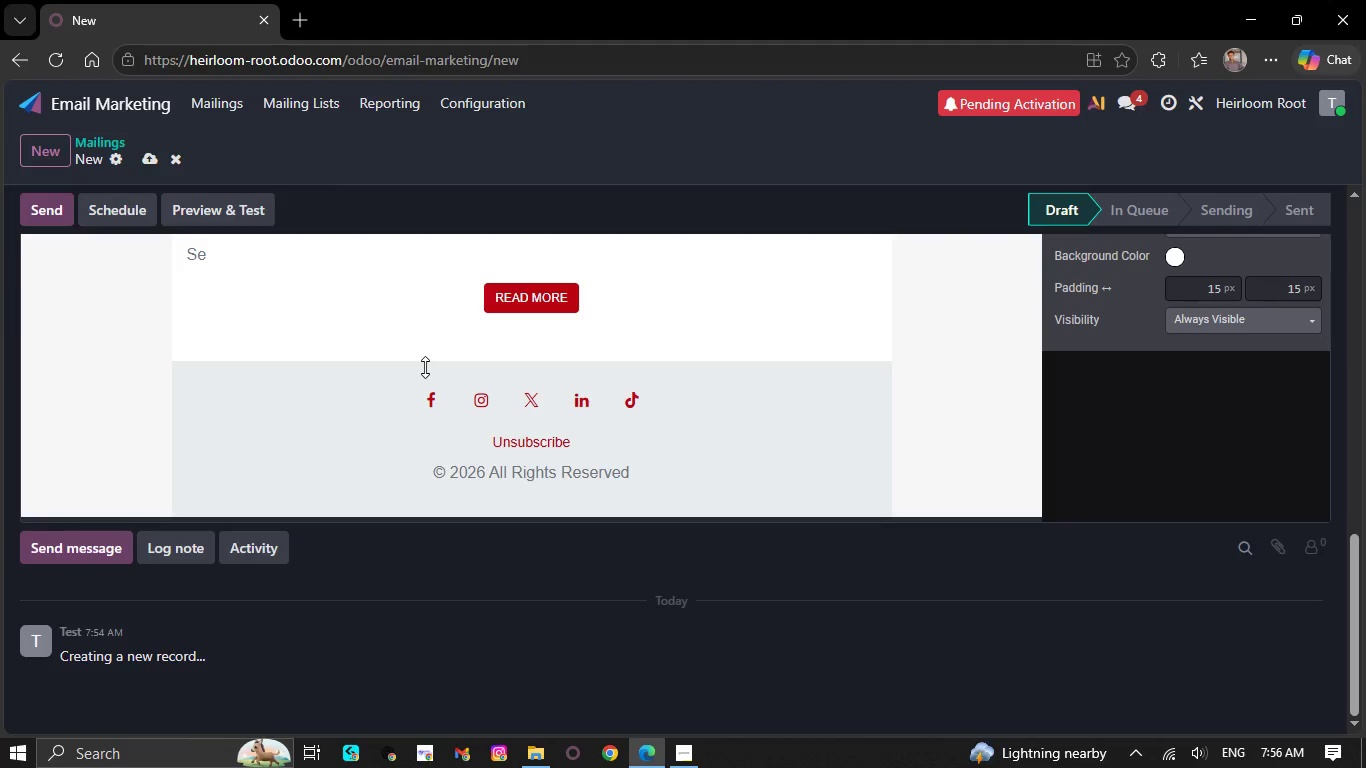 
key(Backspace)
 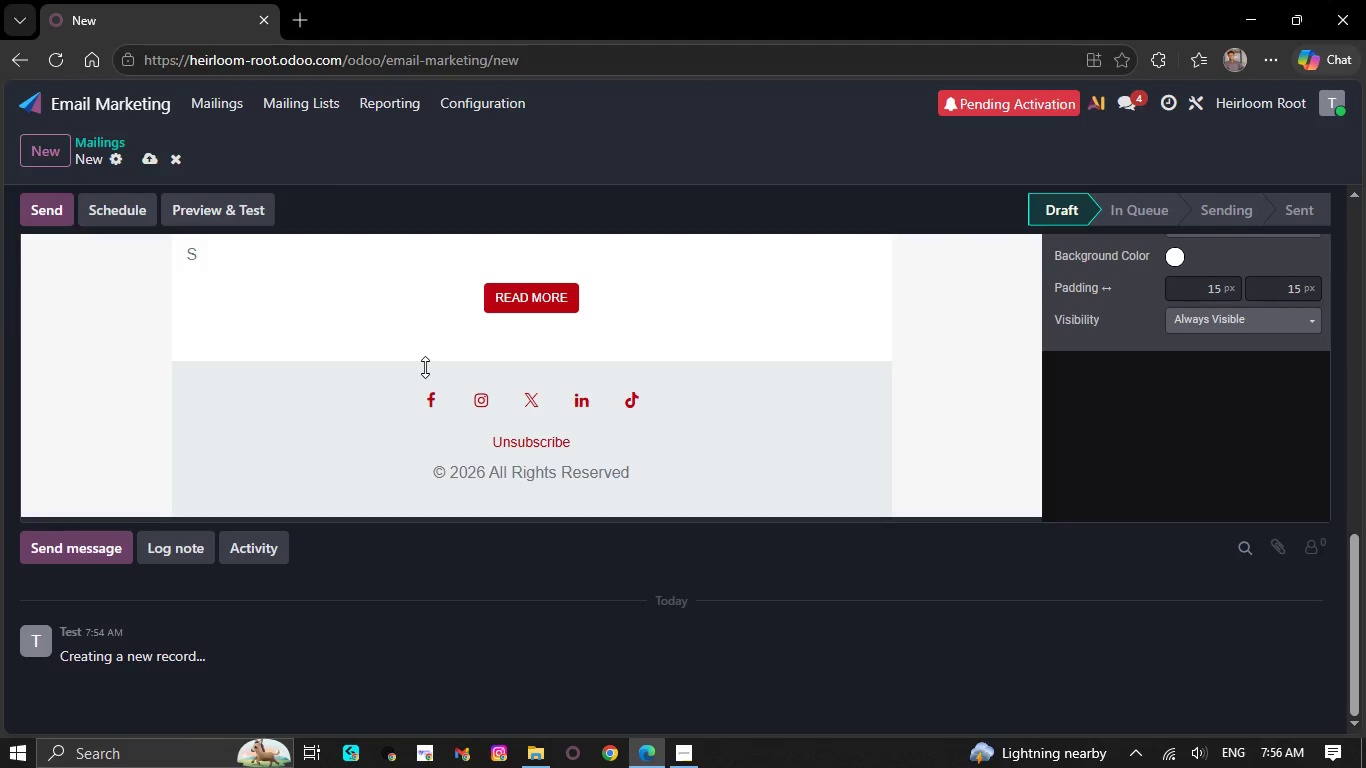 
key(Backspace)
 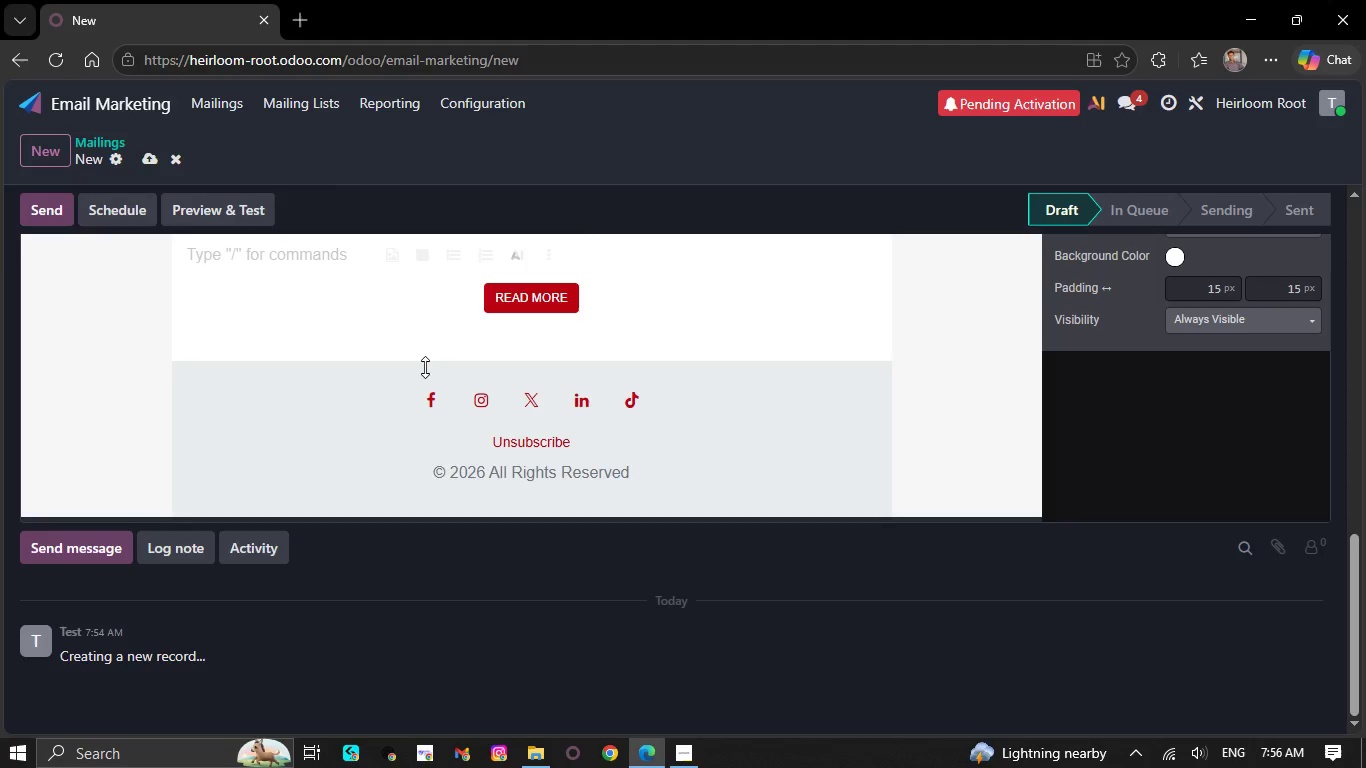 
key(Backspace)
 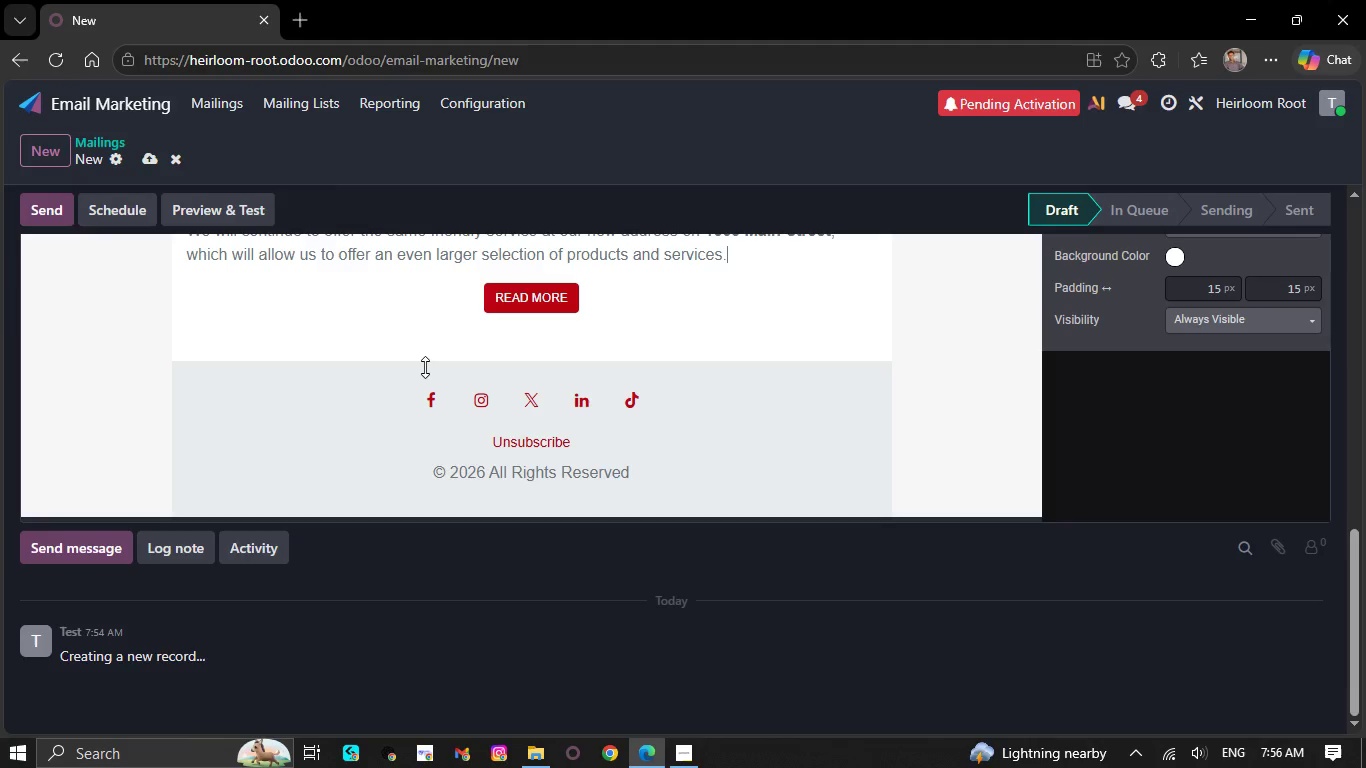 
key(Backspace)
 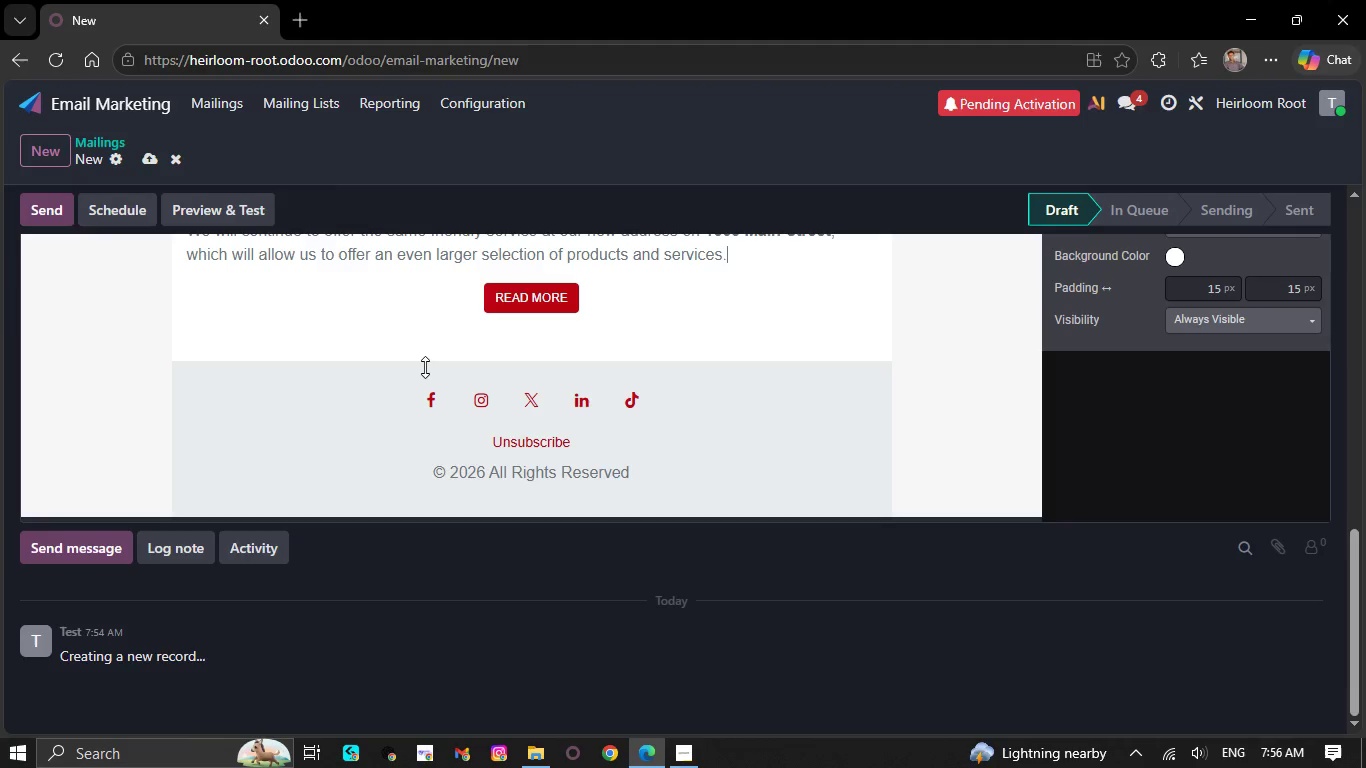 
wait(5.61)
 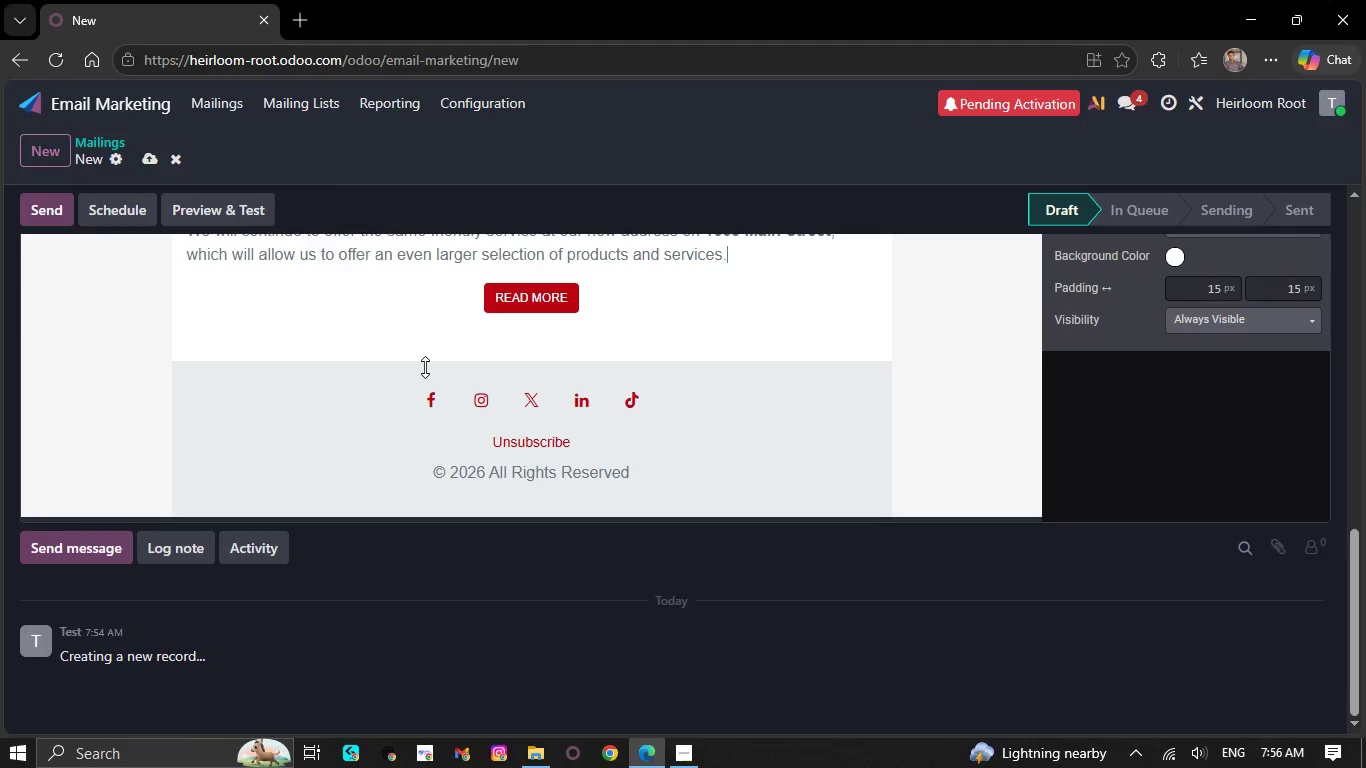 
key(Backspace)
 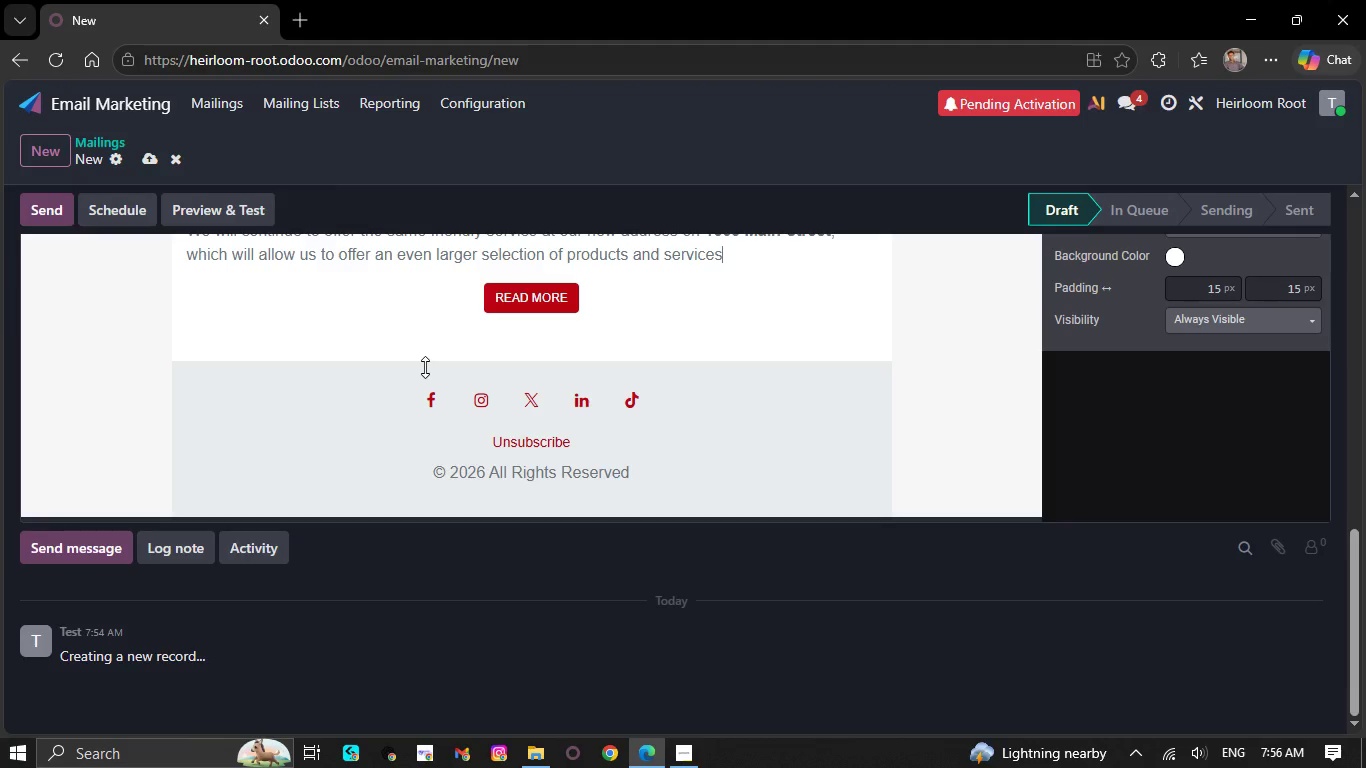 
key(Backspace)
 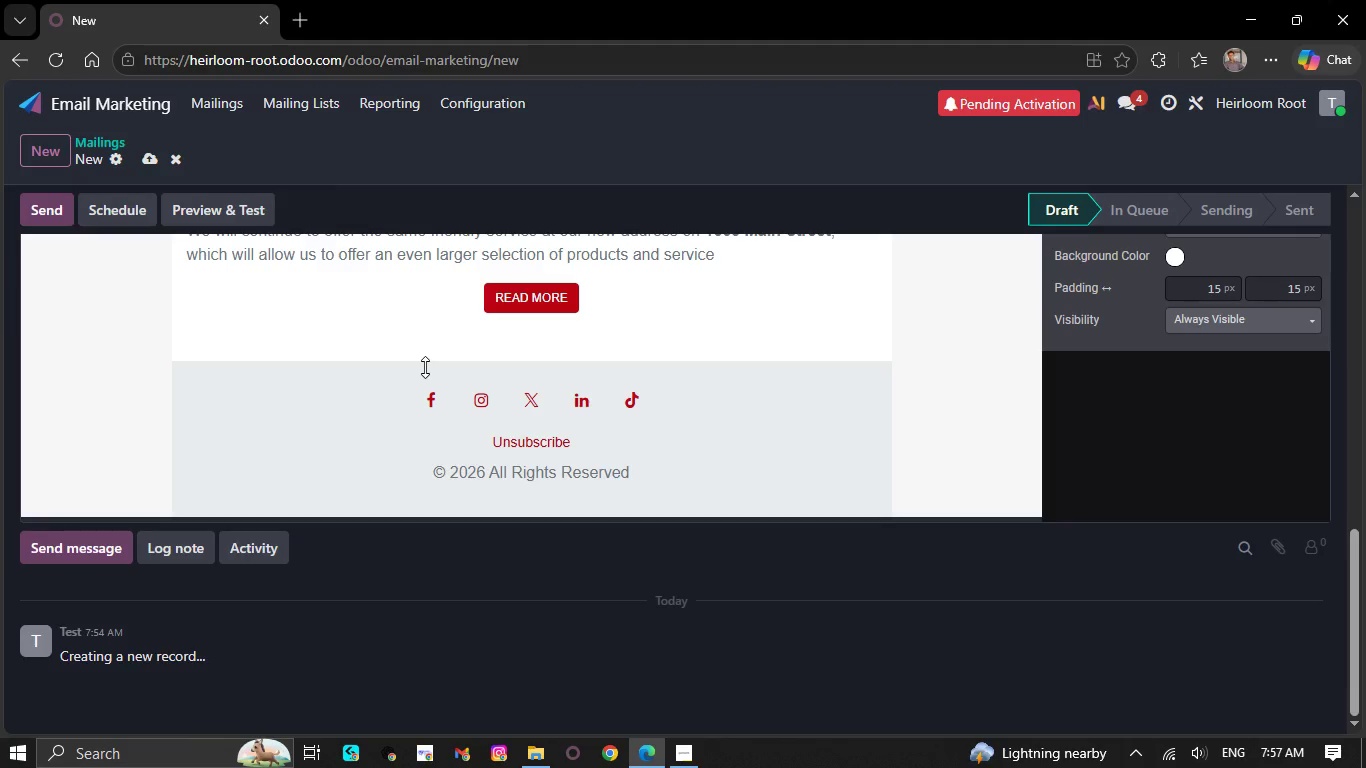 
key(Backspace)
 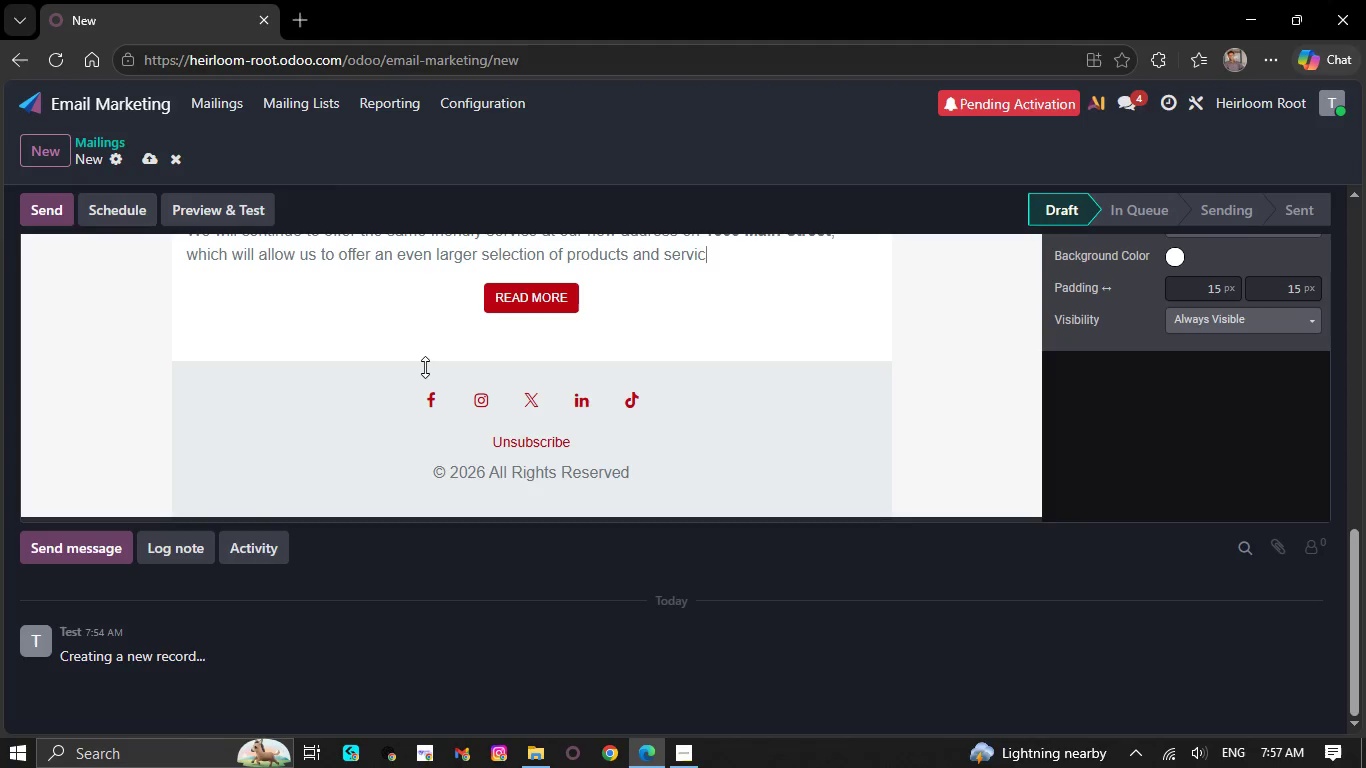 
key(Backspace)
 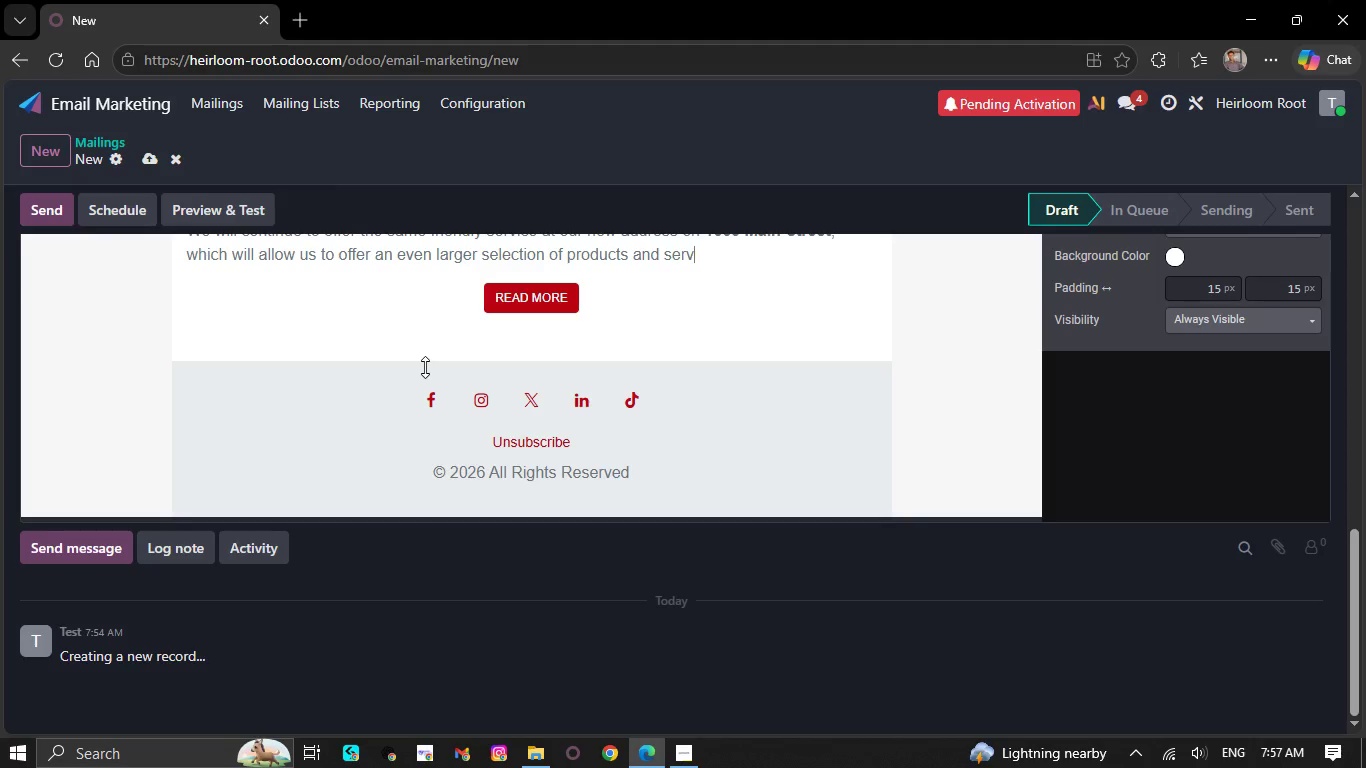 
key(Backspace)
 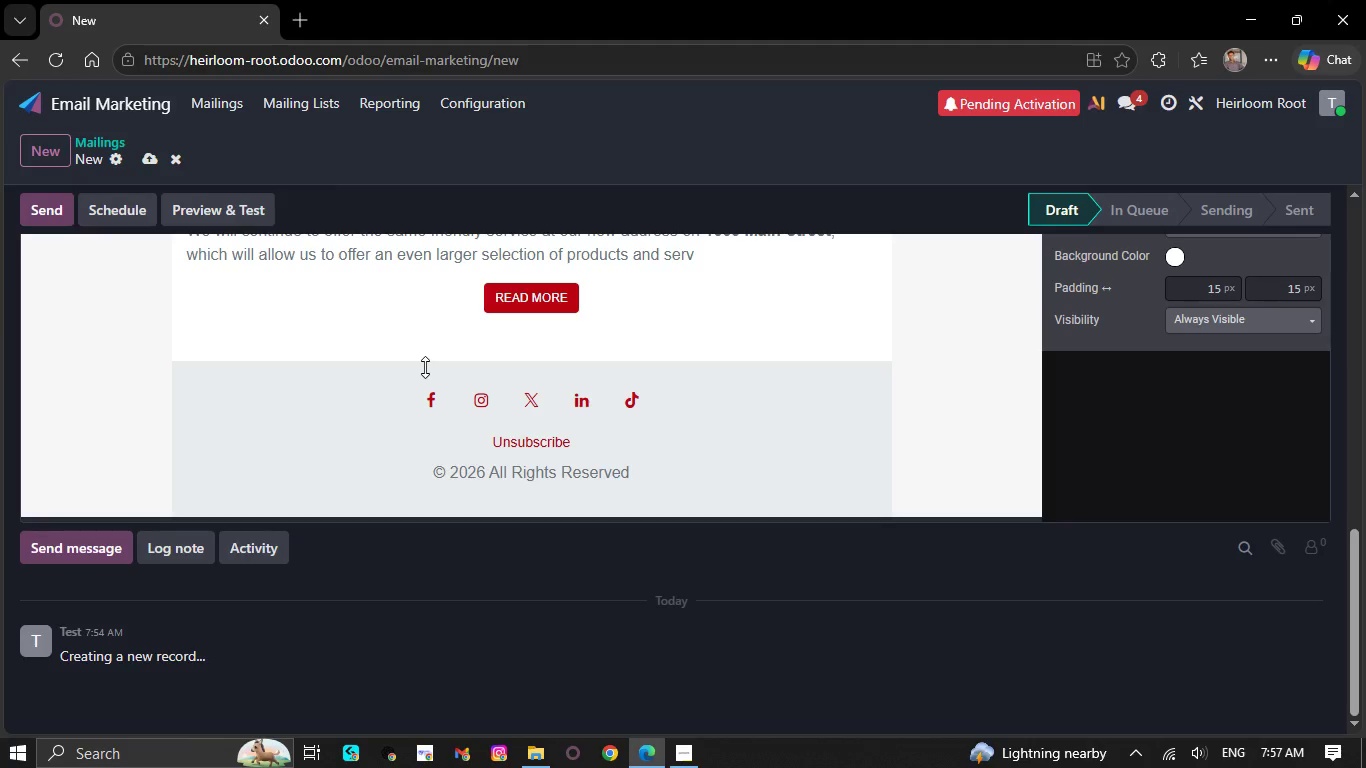 
key(Backspace)
 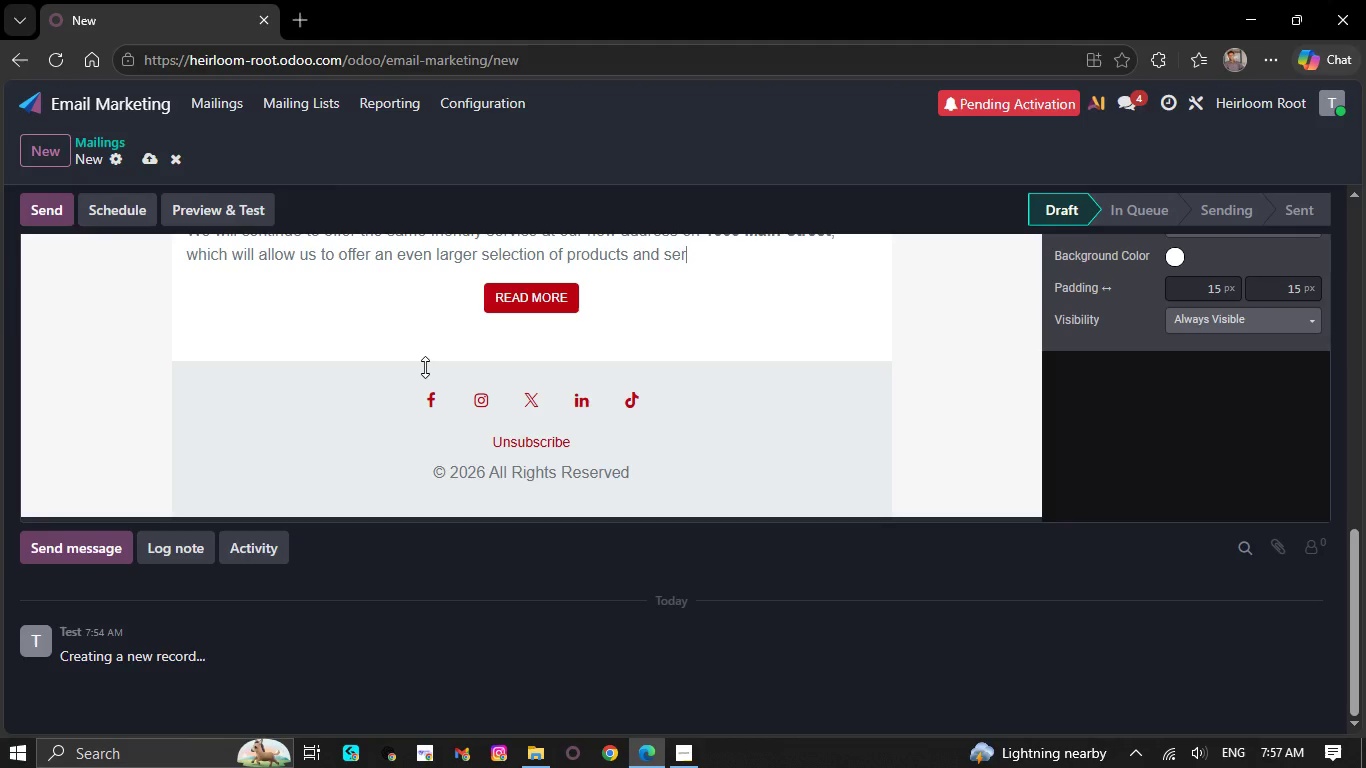 
key(Backspace)
 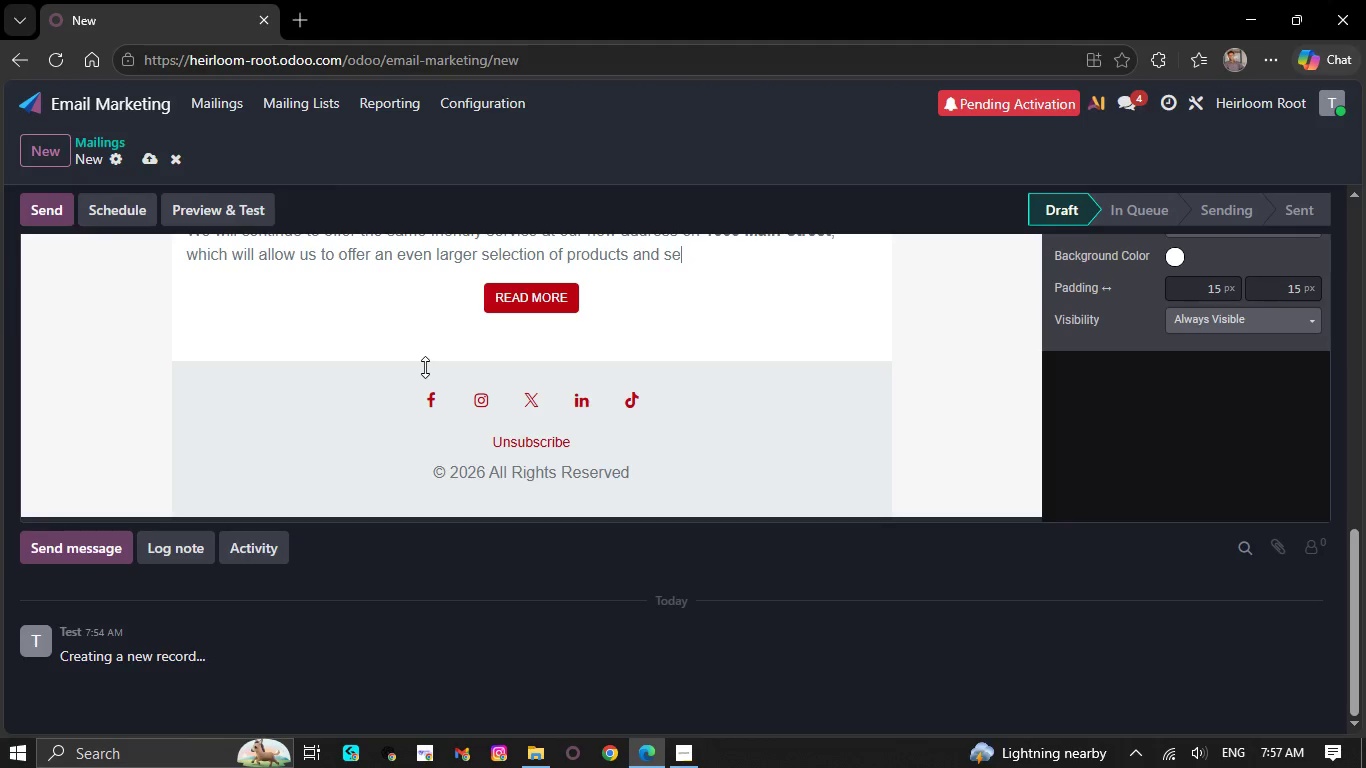 
key(Backspace)
 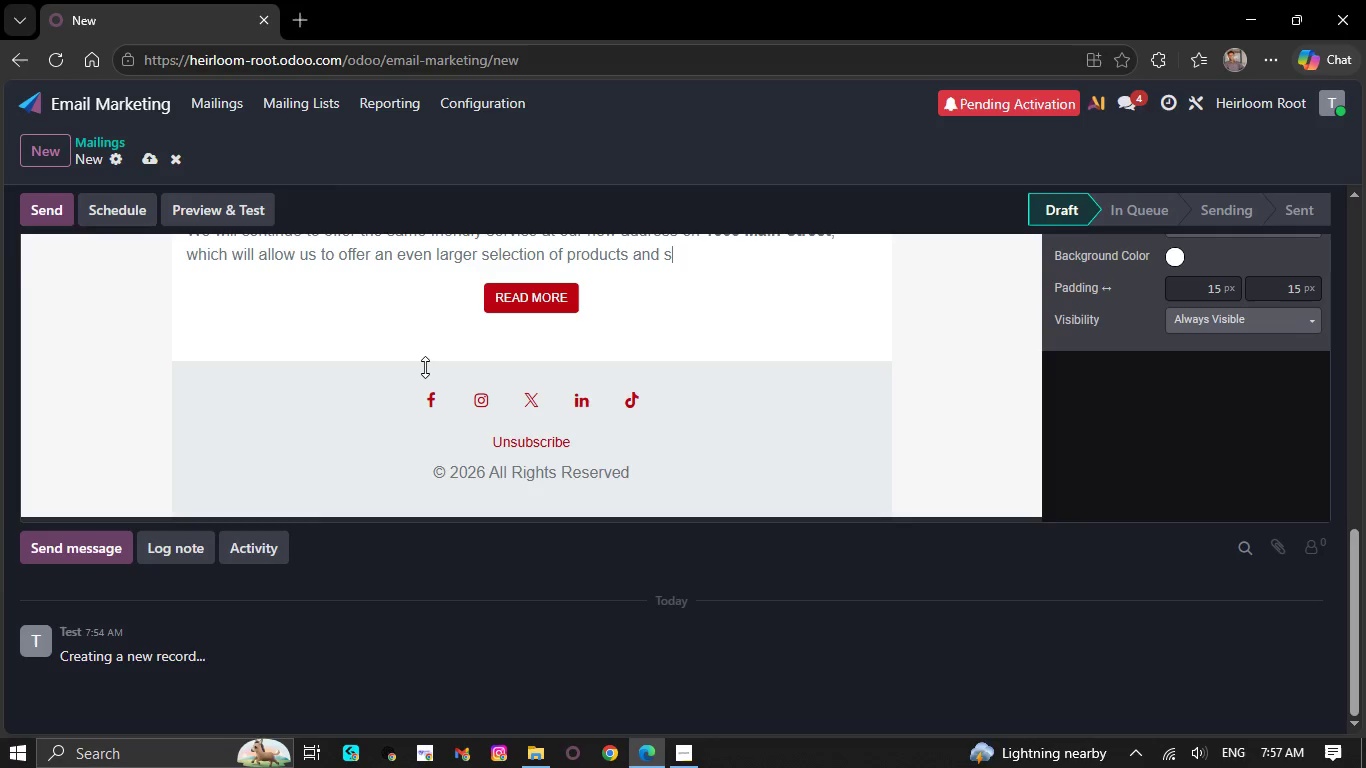 
key(Backspace)
 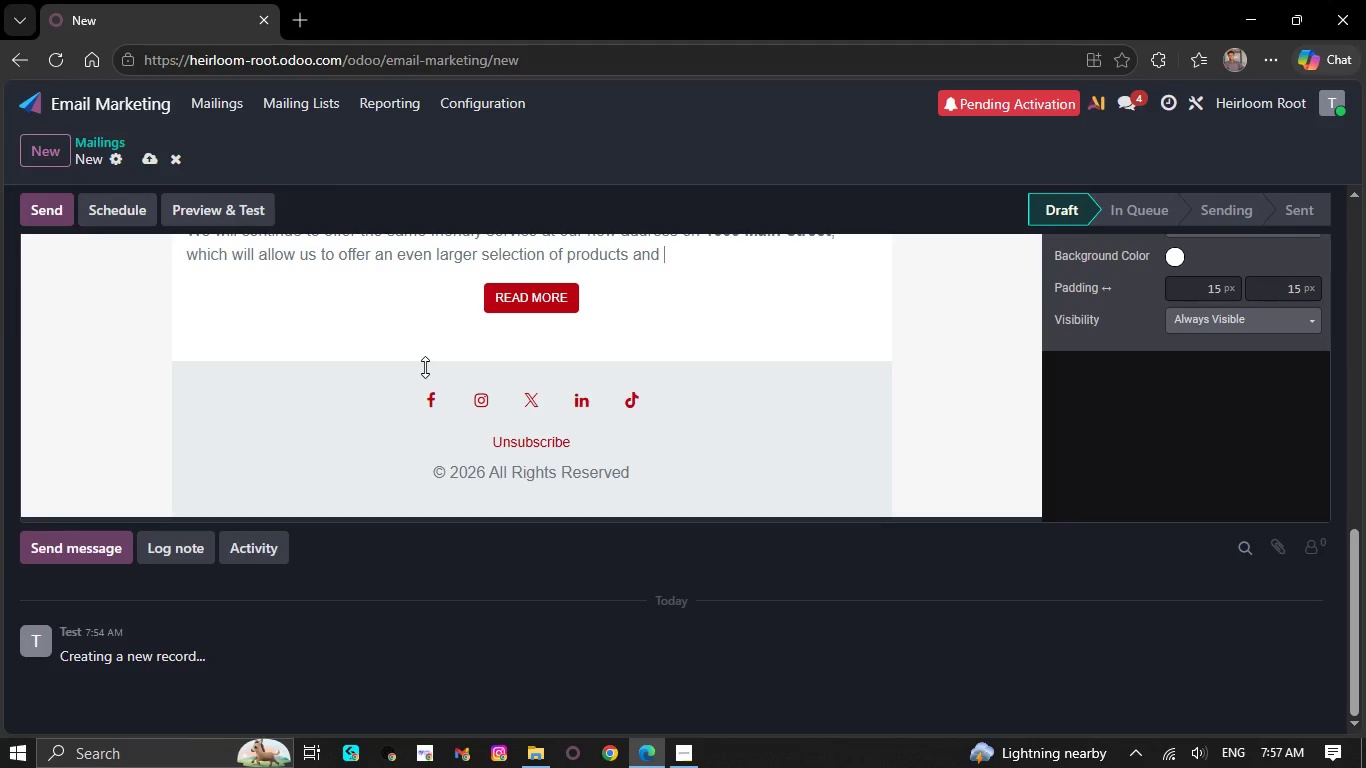 
key(Backspace)
 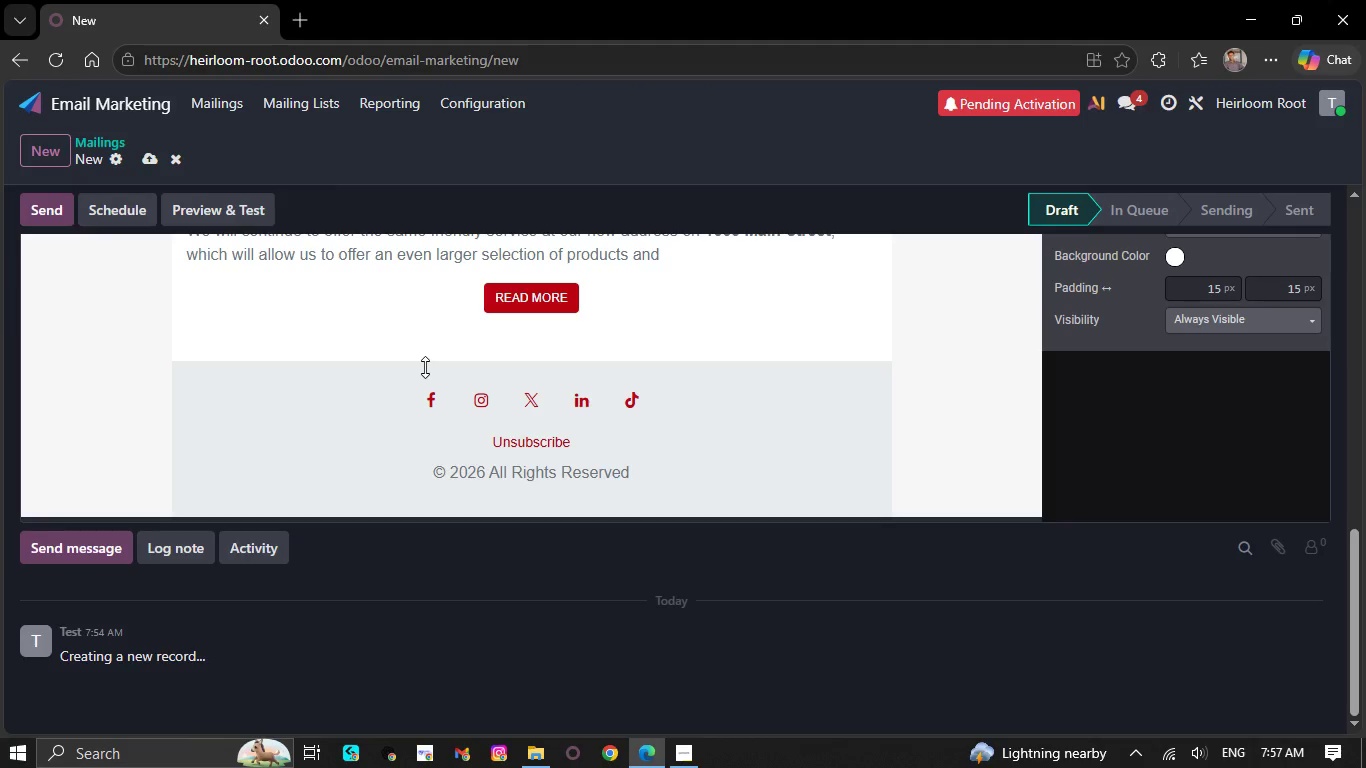 
key(Backspace)
 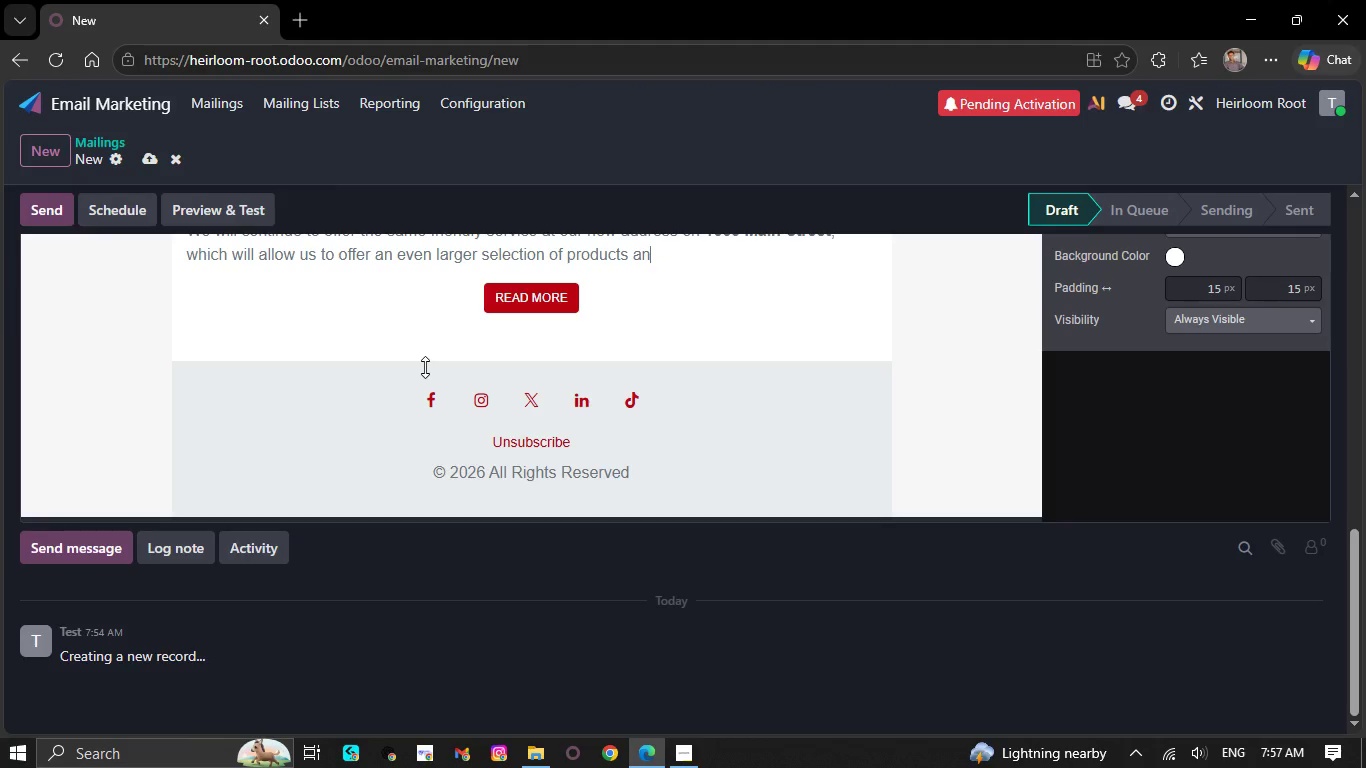 
key(Backspace)
 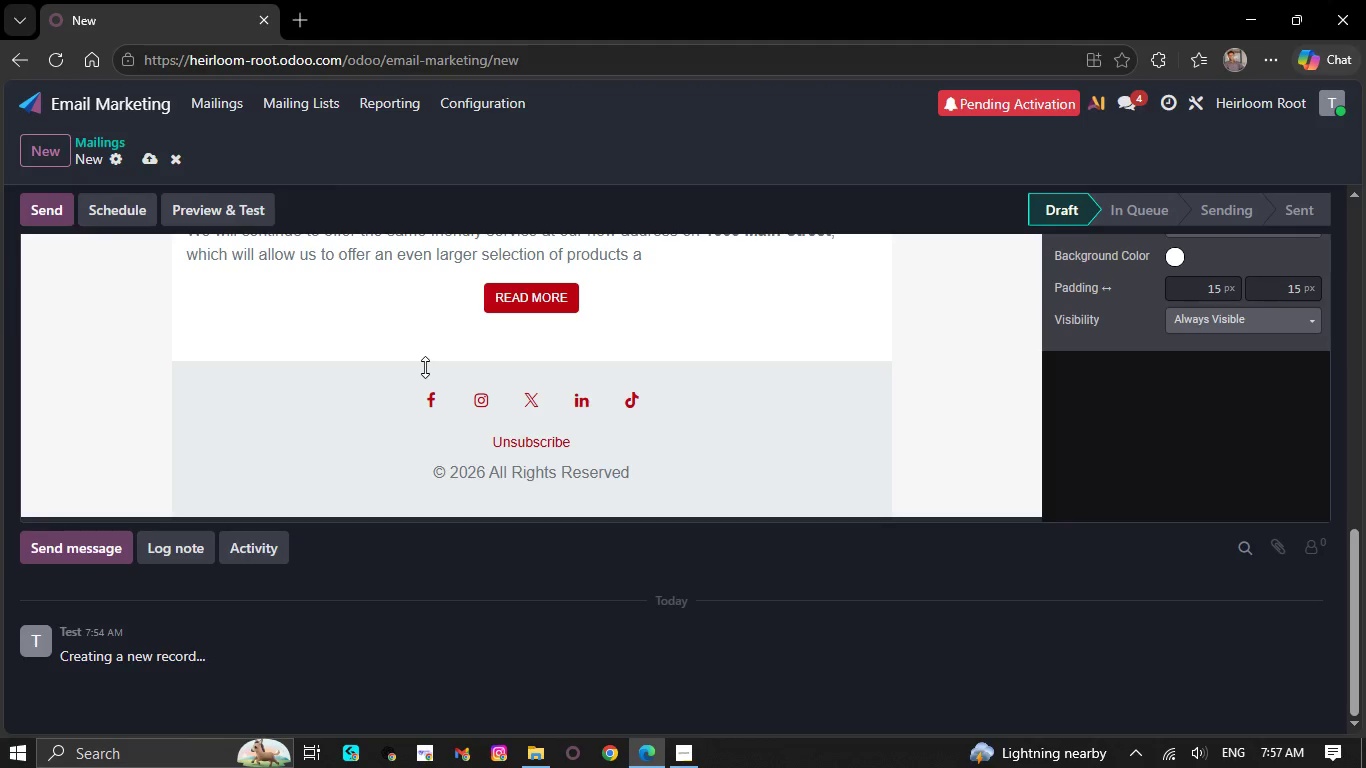 
key(Backspace)
 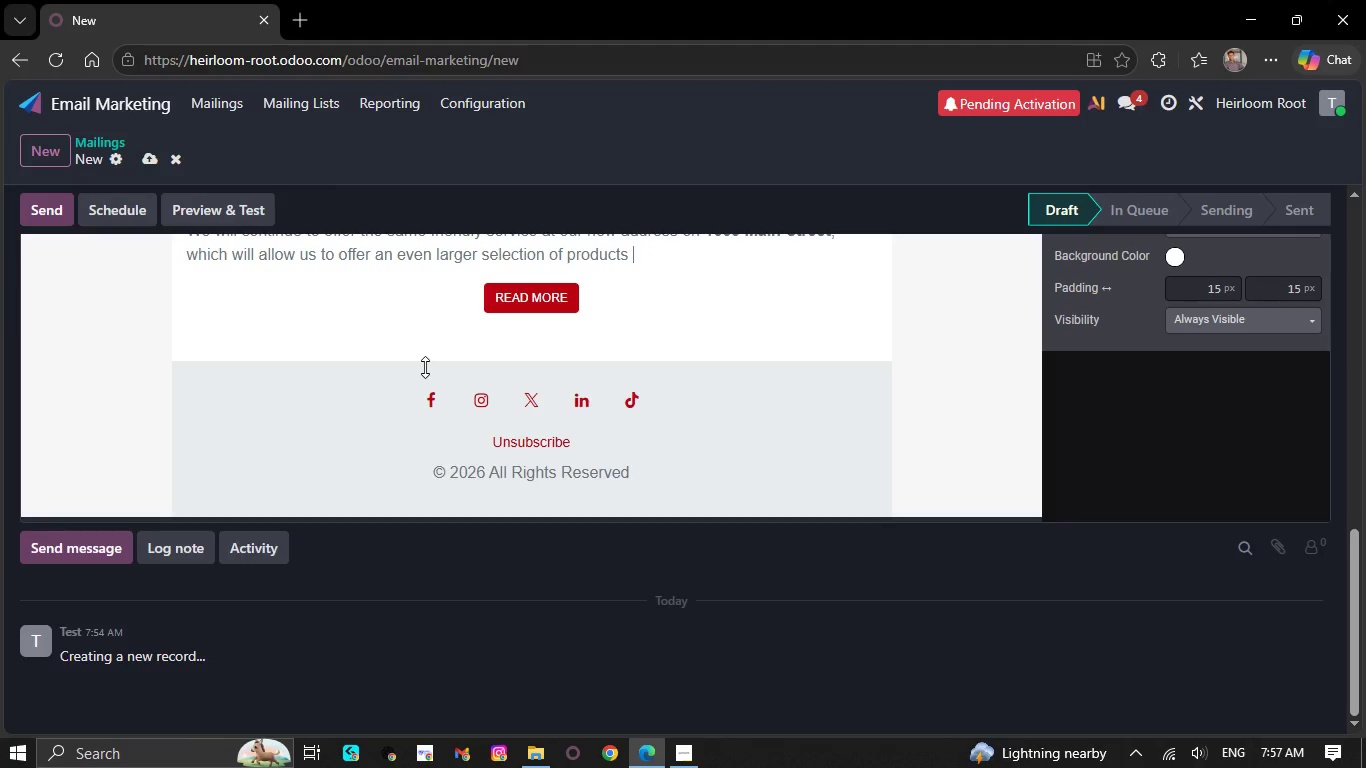 
key(Backspace)
 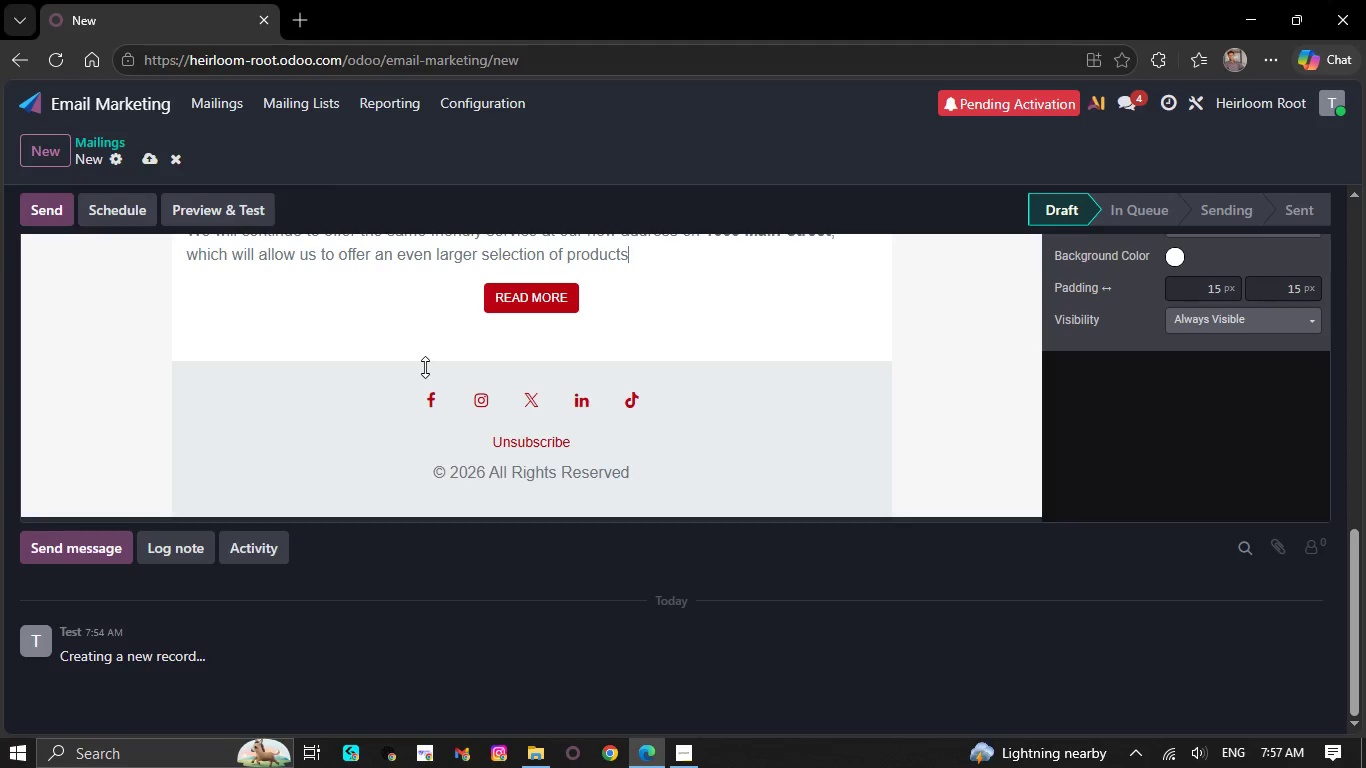 
key(Backspace)
 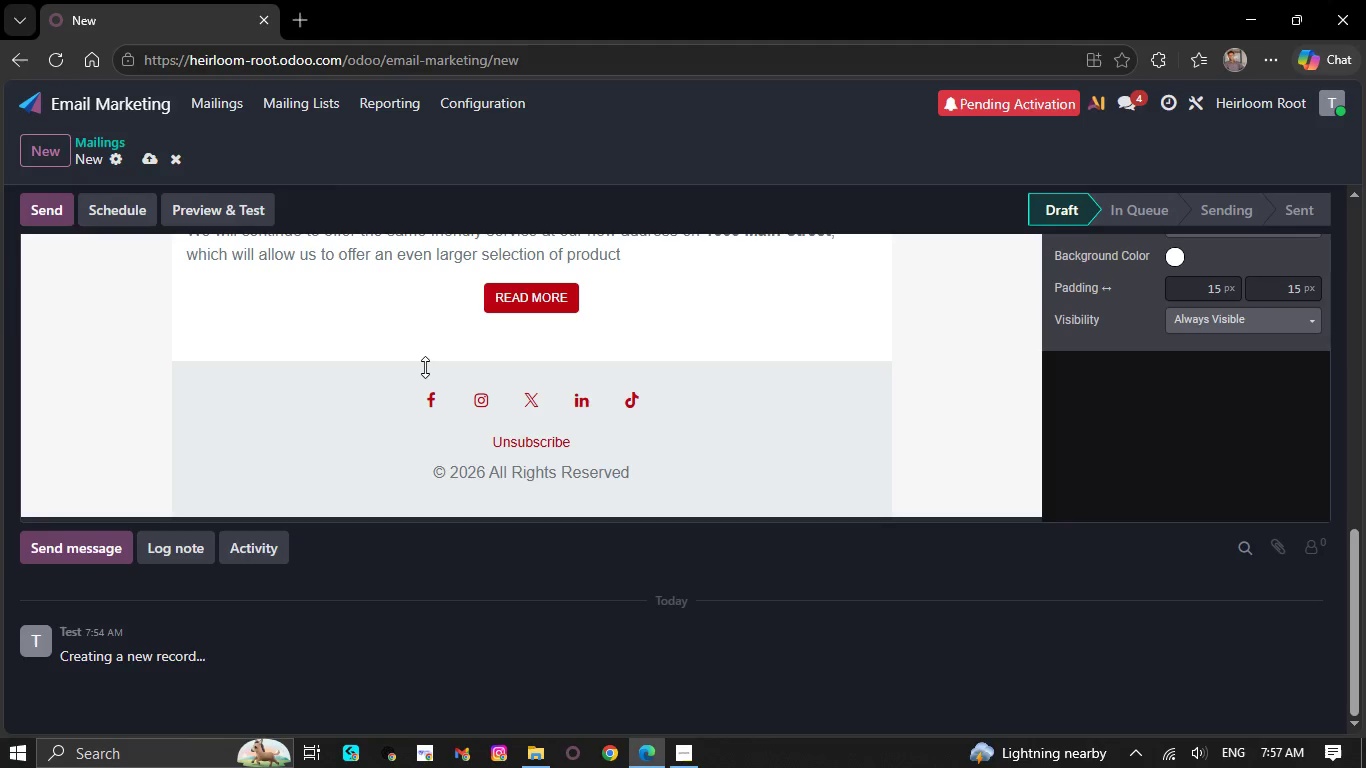 
key(Backspace)
 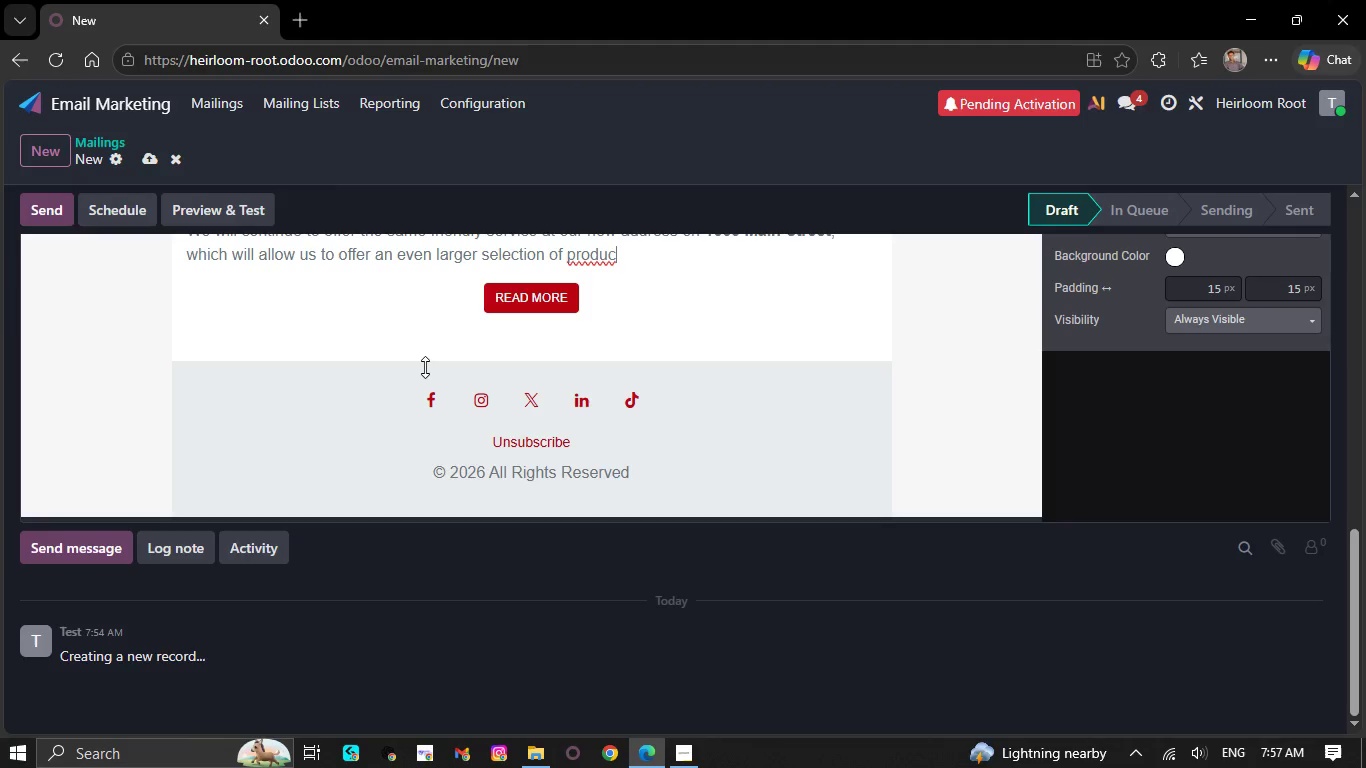 
key(Backspace)
 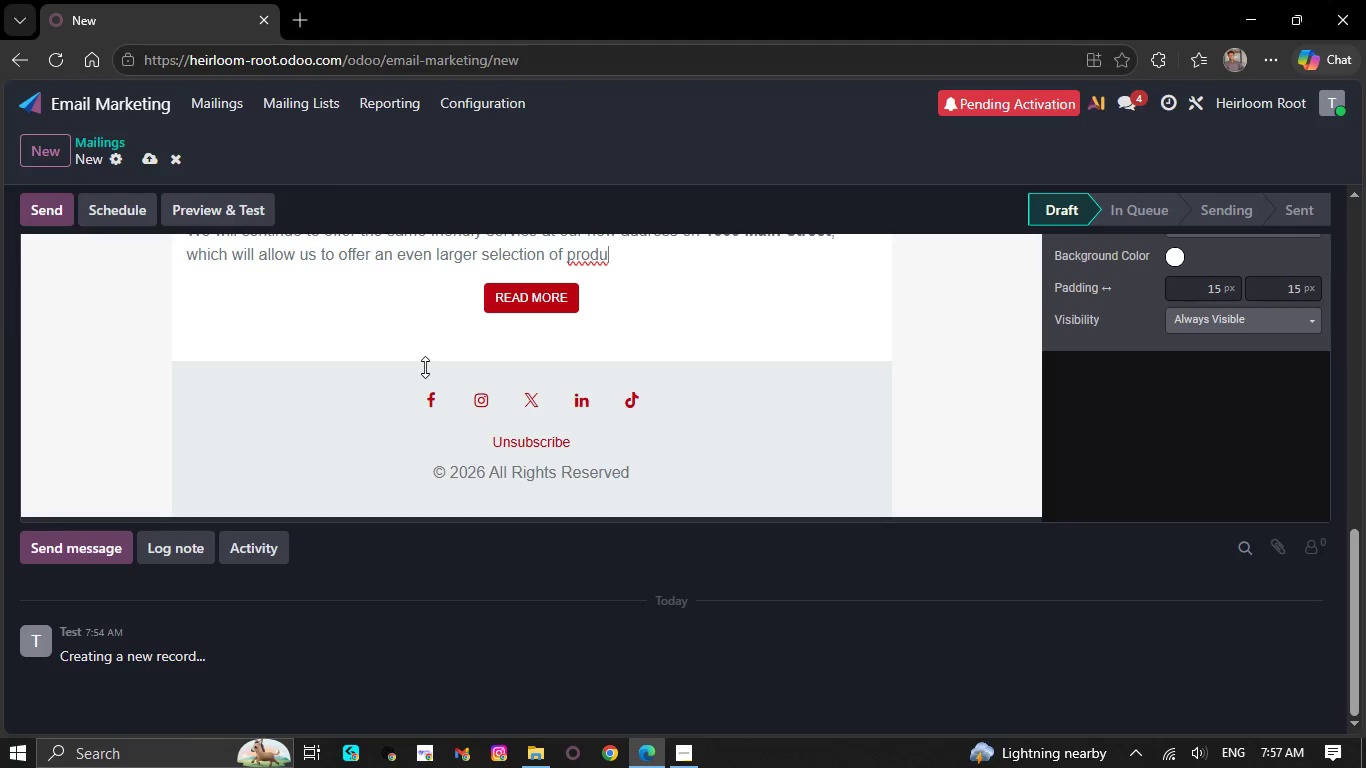 
key(Backspace)
 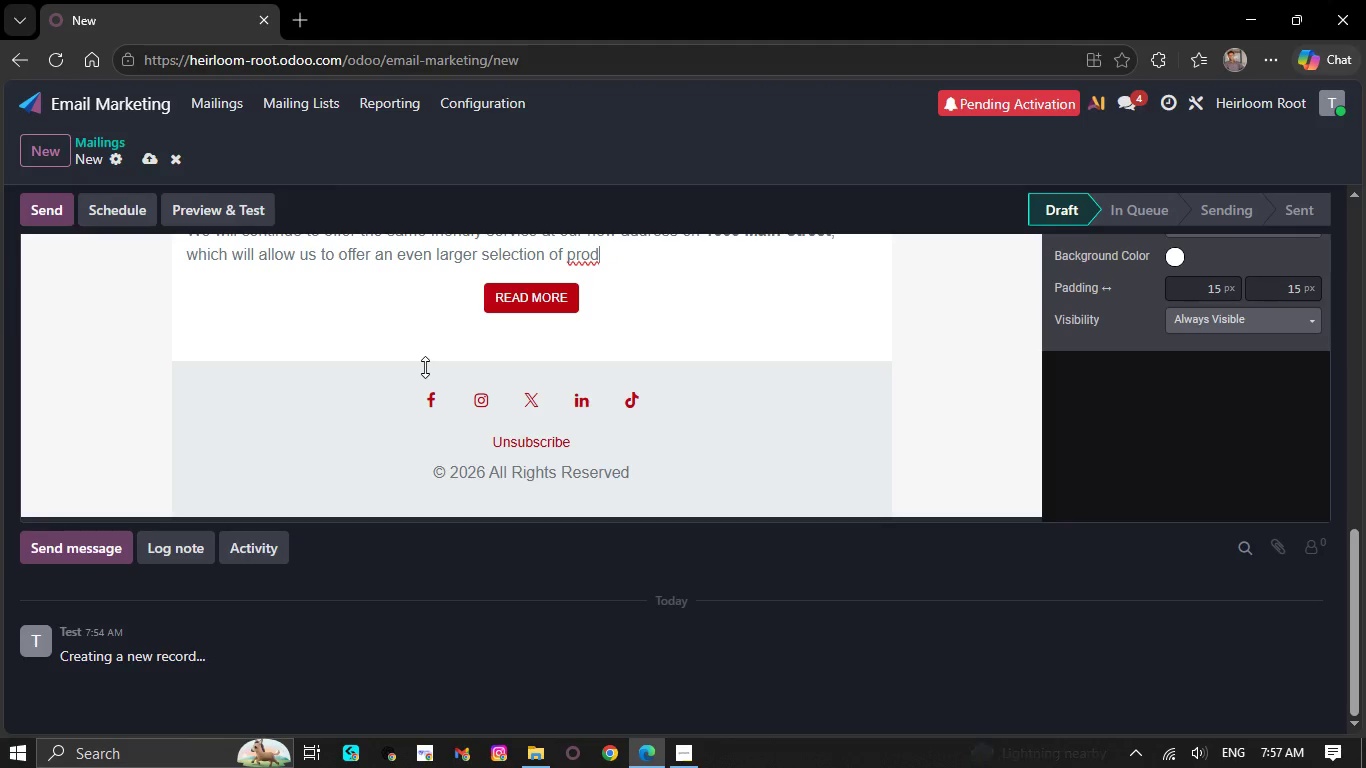 
key(Backspace)
 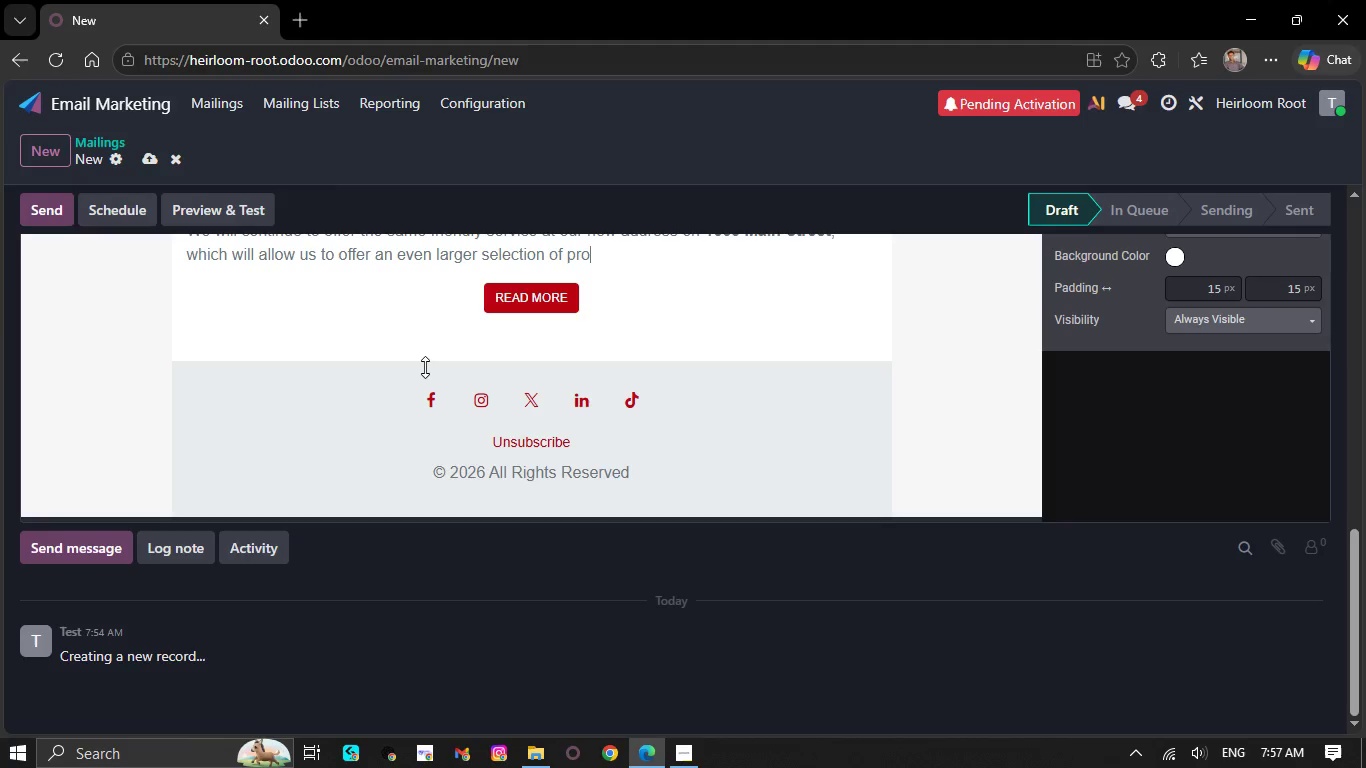 
key(Backspace)
 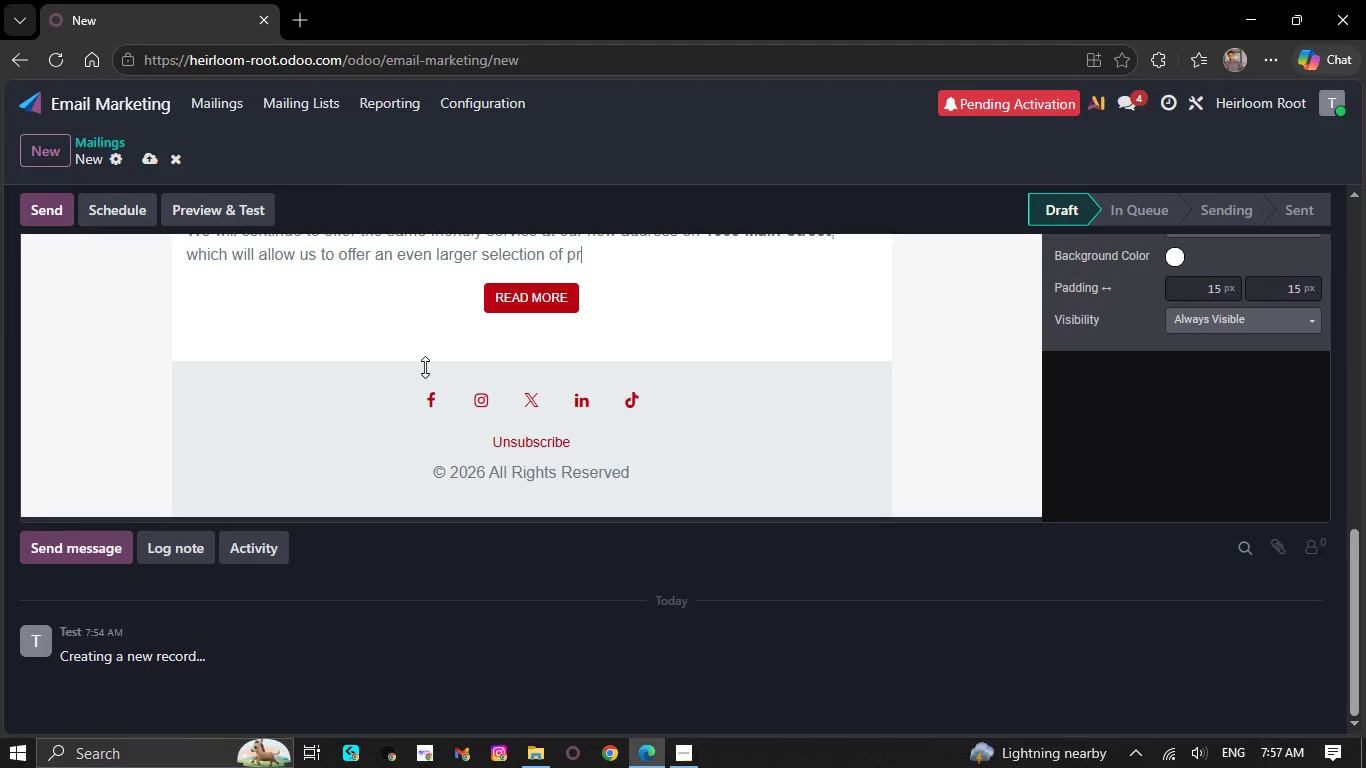 
key(Backspace)
 